 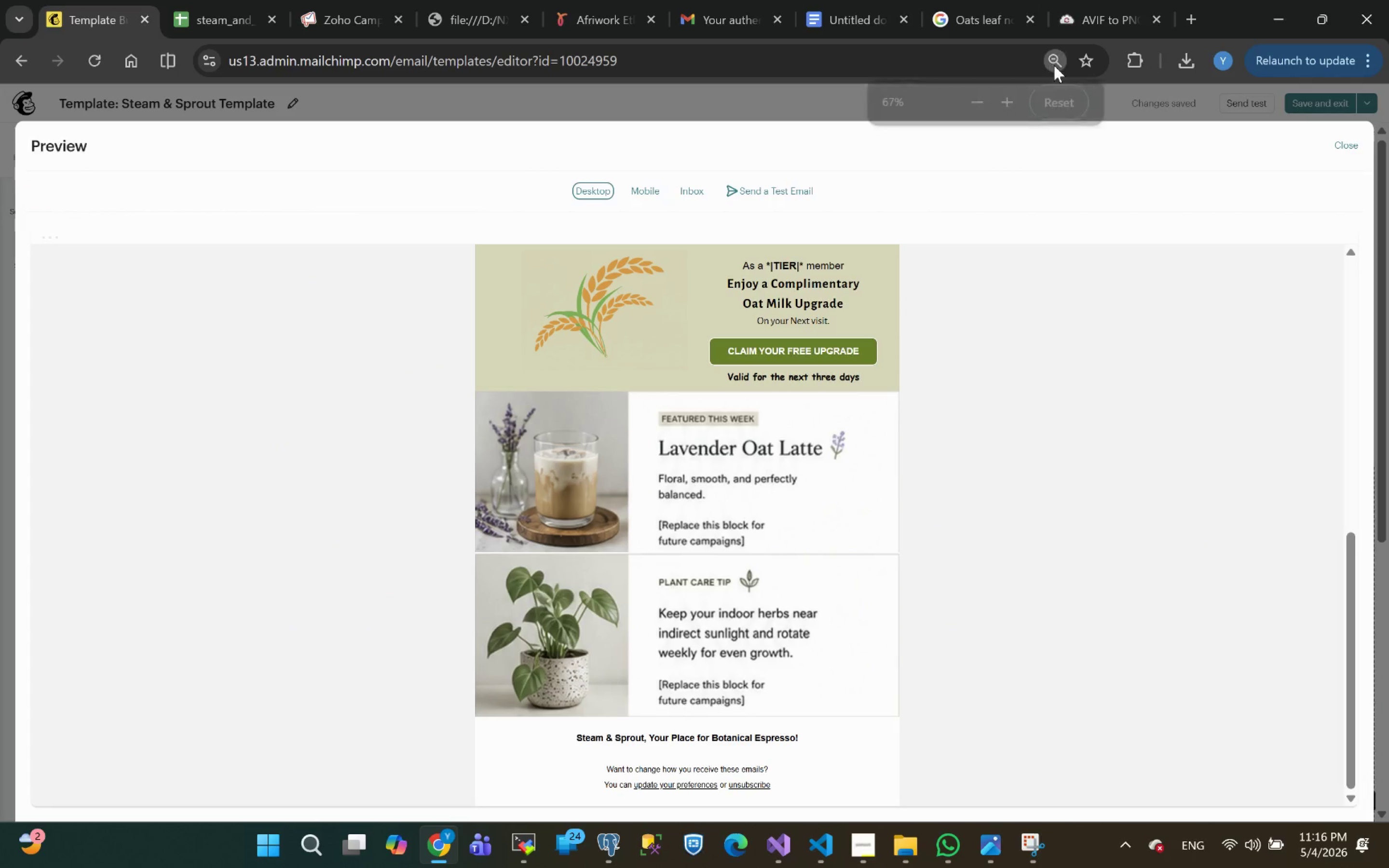 
left_click([1064, 108])
 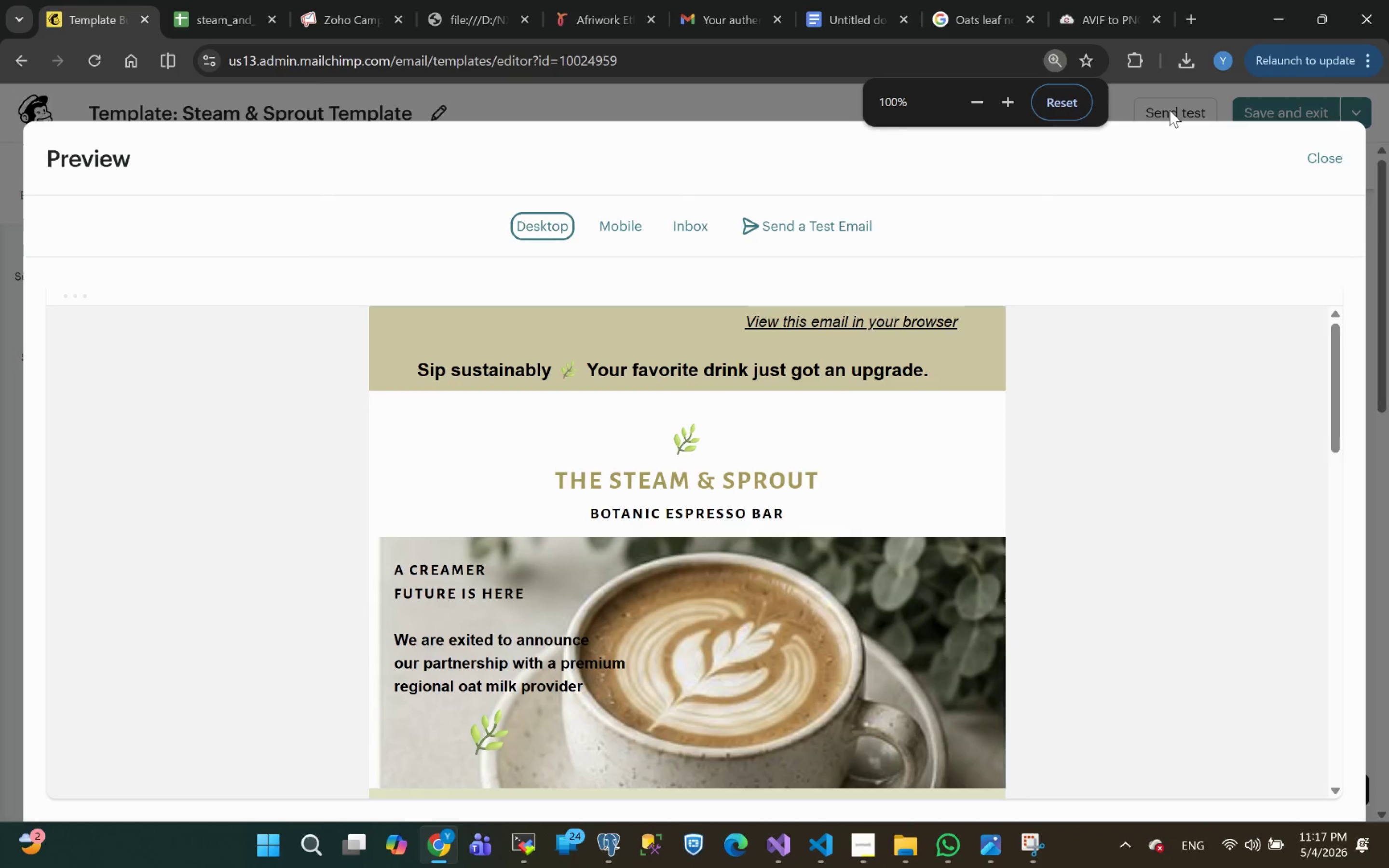 
wait(12.7)
 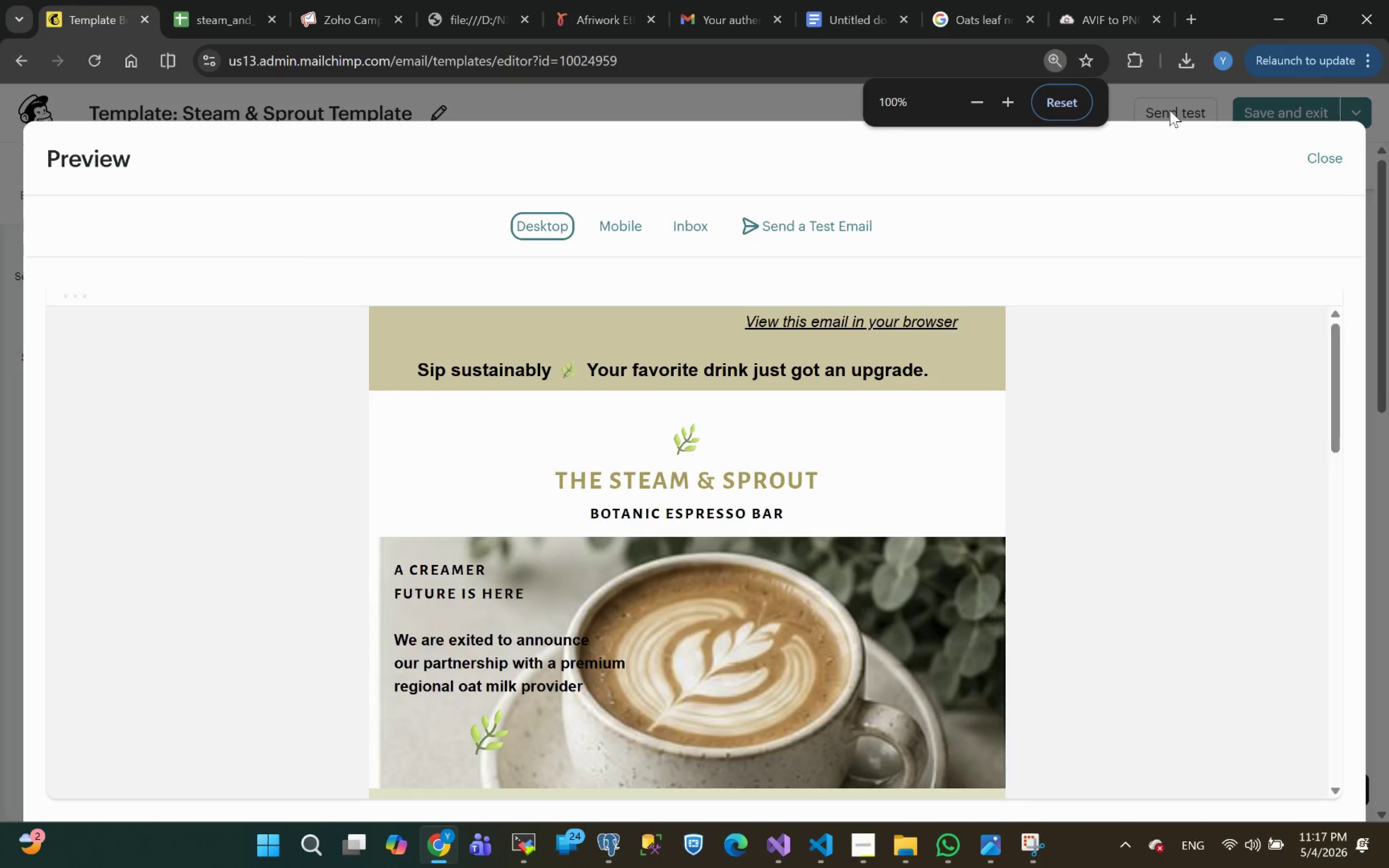 
left_click([1174, 106])
 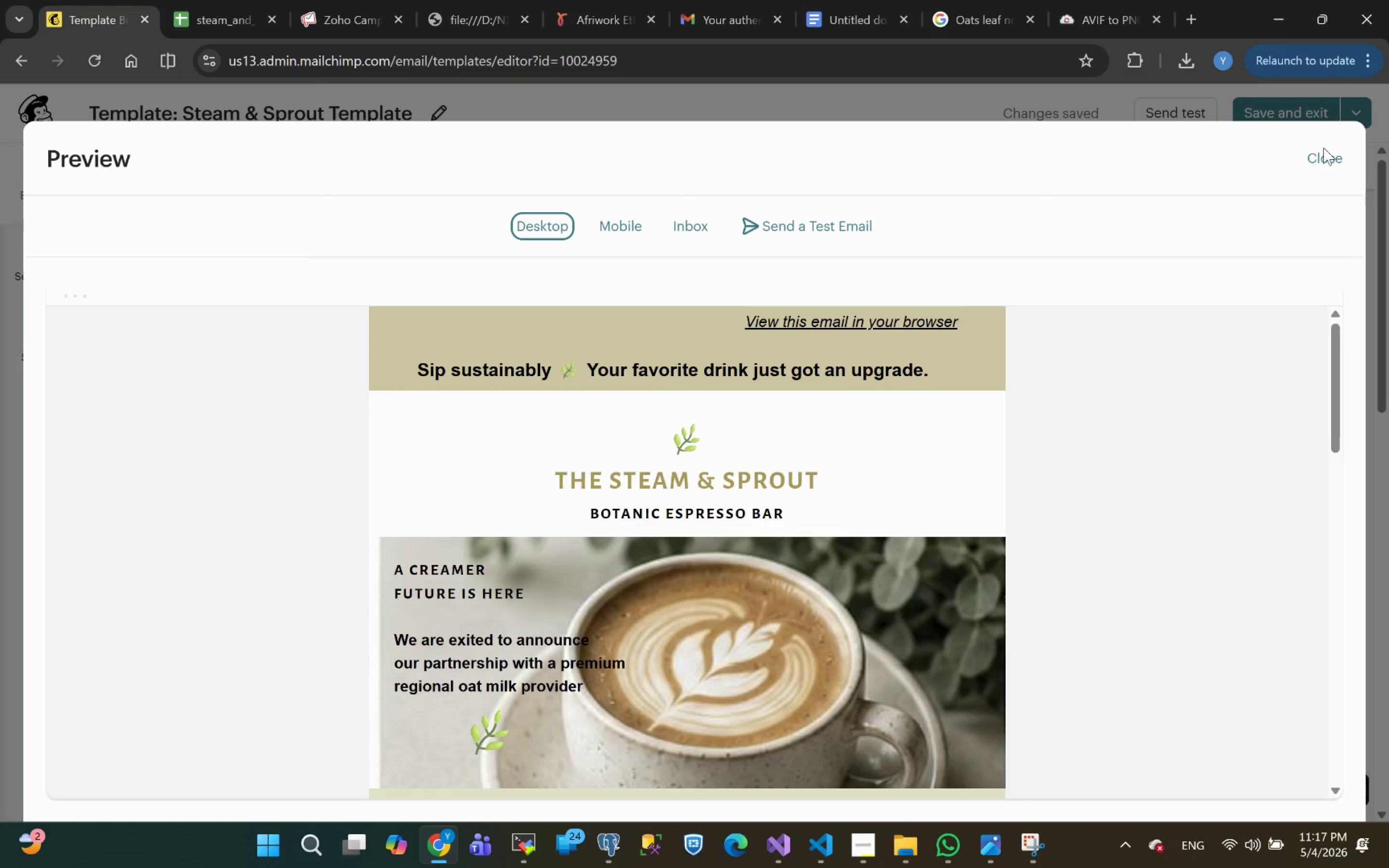 
left_click([1321, 150])
 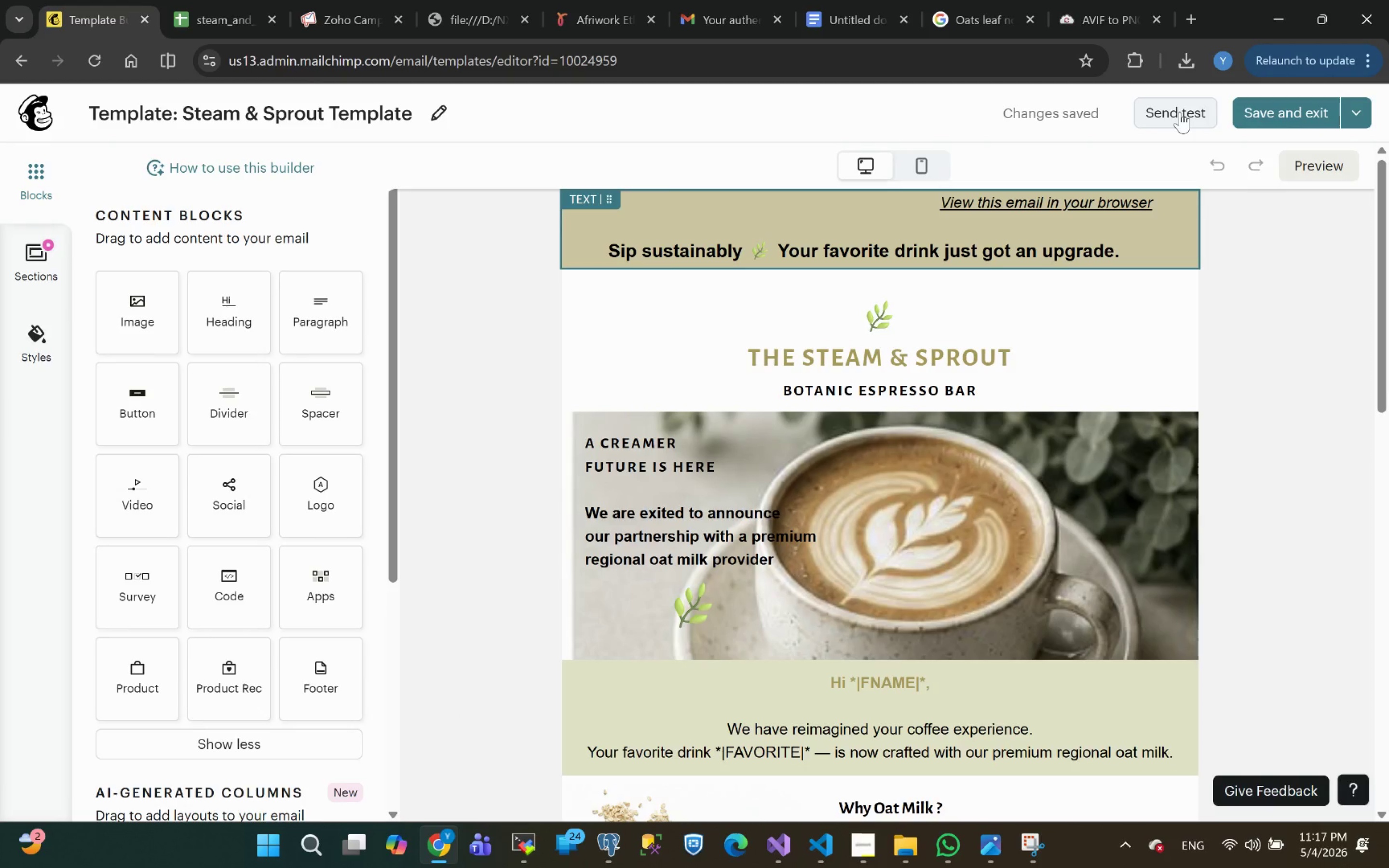 
left_click([1180, 112])
 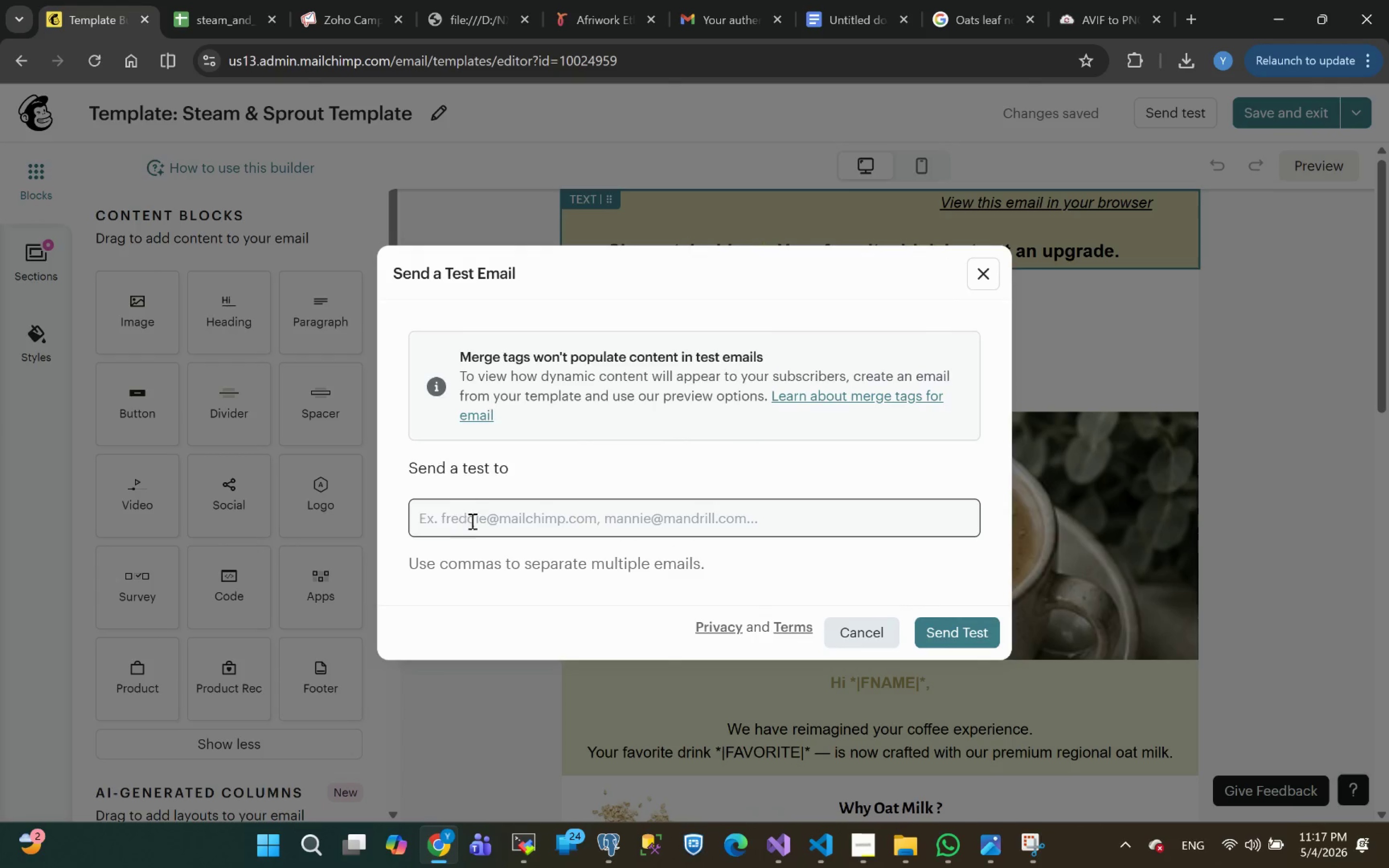 
left_click([496, 516])
 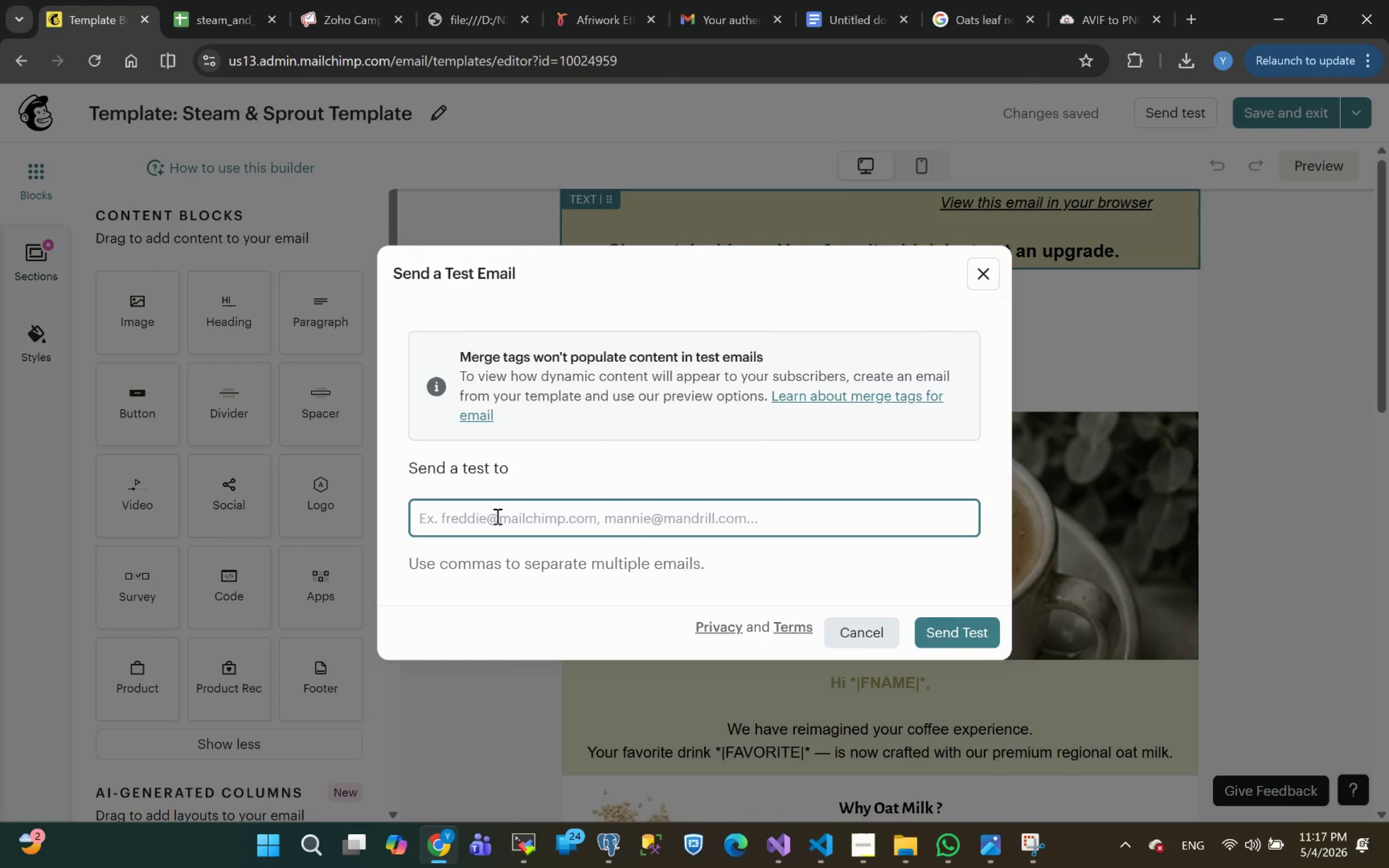 
type(bhayu361@gmail.cm)
key(Backspace)
type(om)
 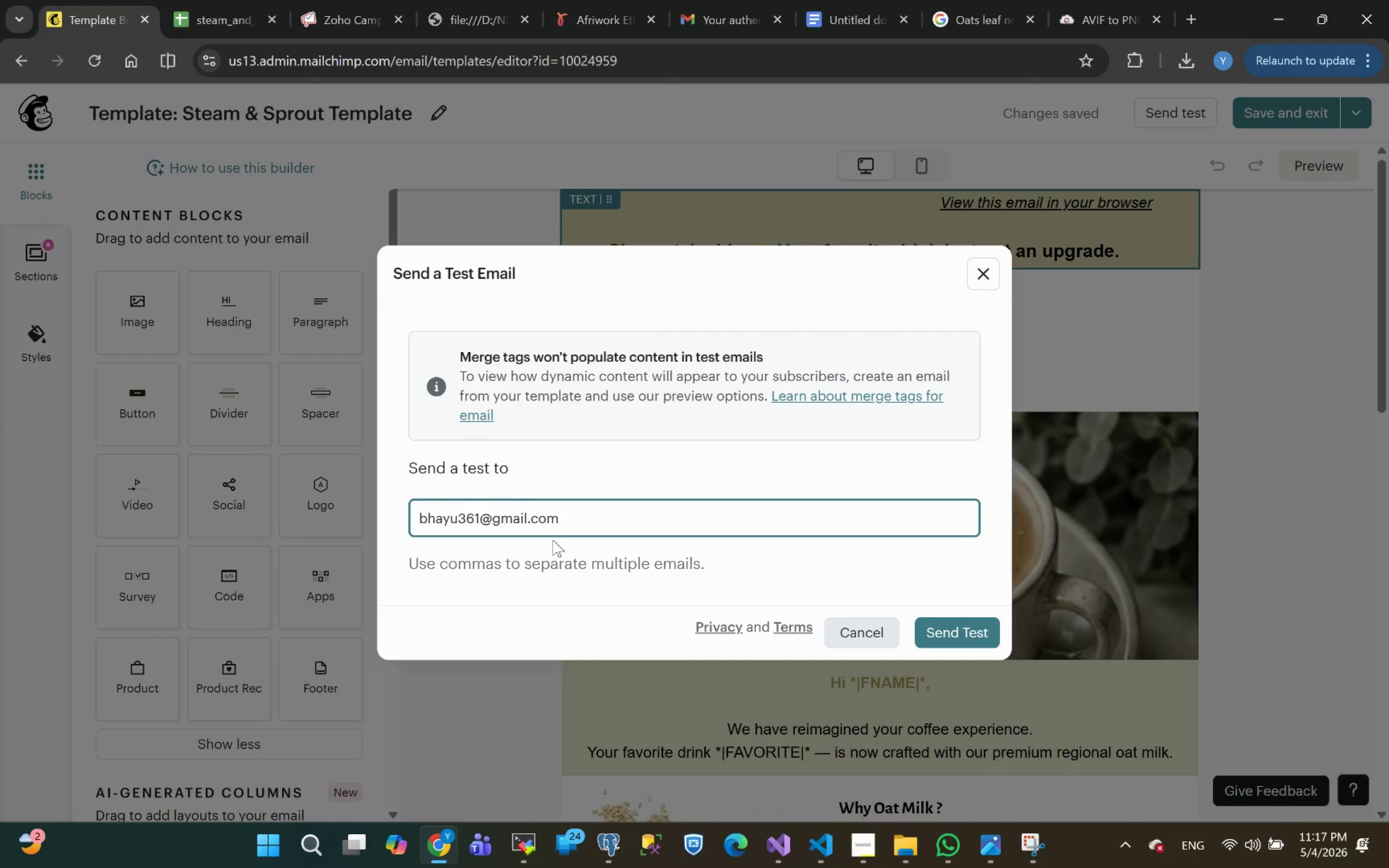 
left_click([942, 633])
 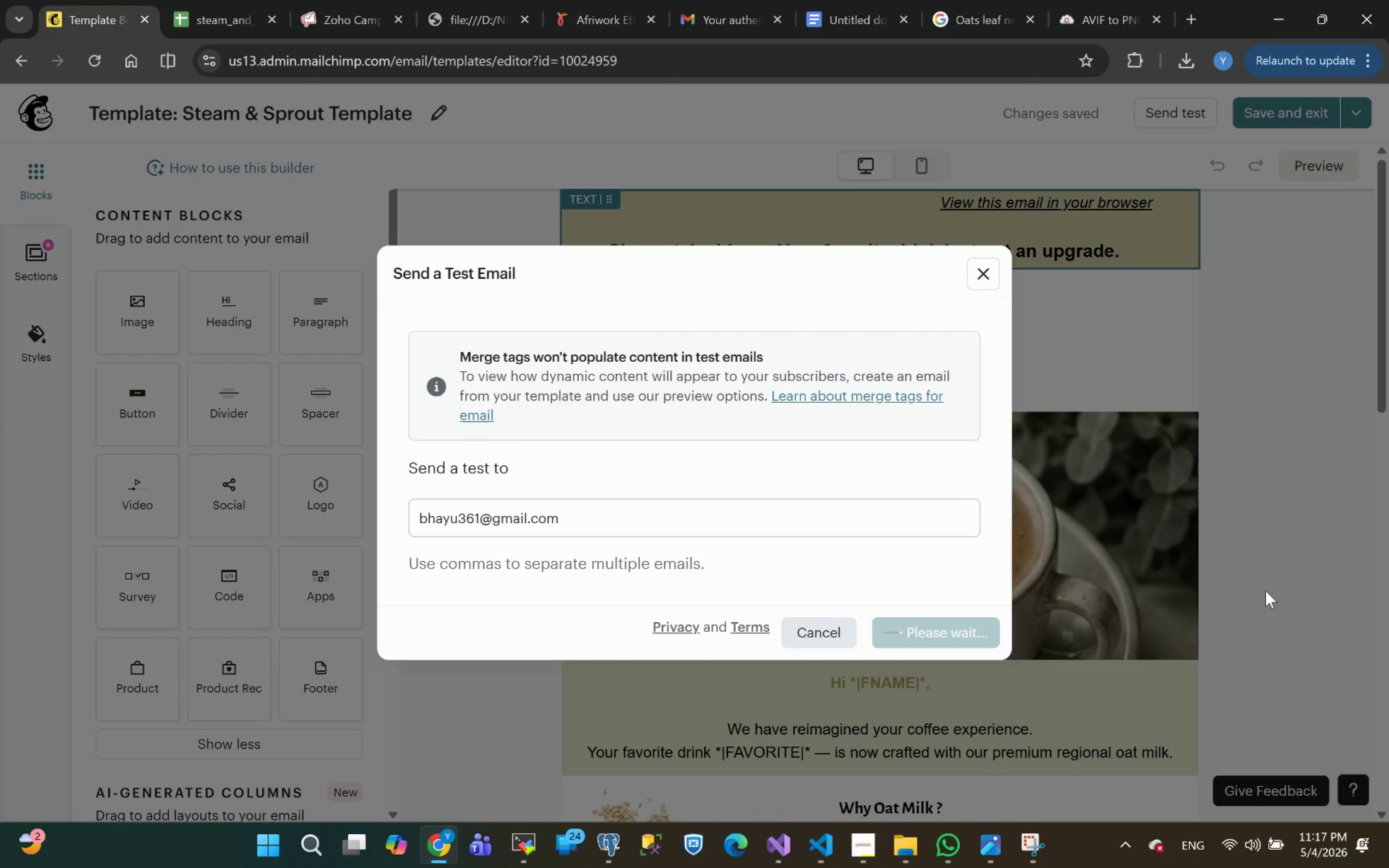 
wait(13.57)
 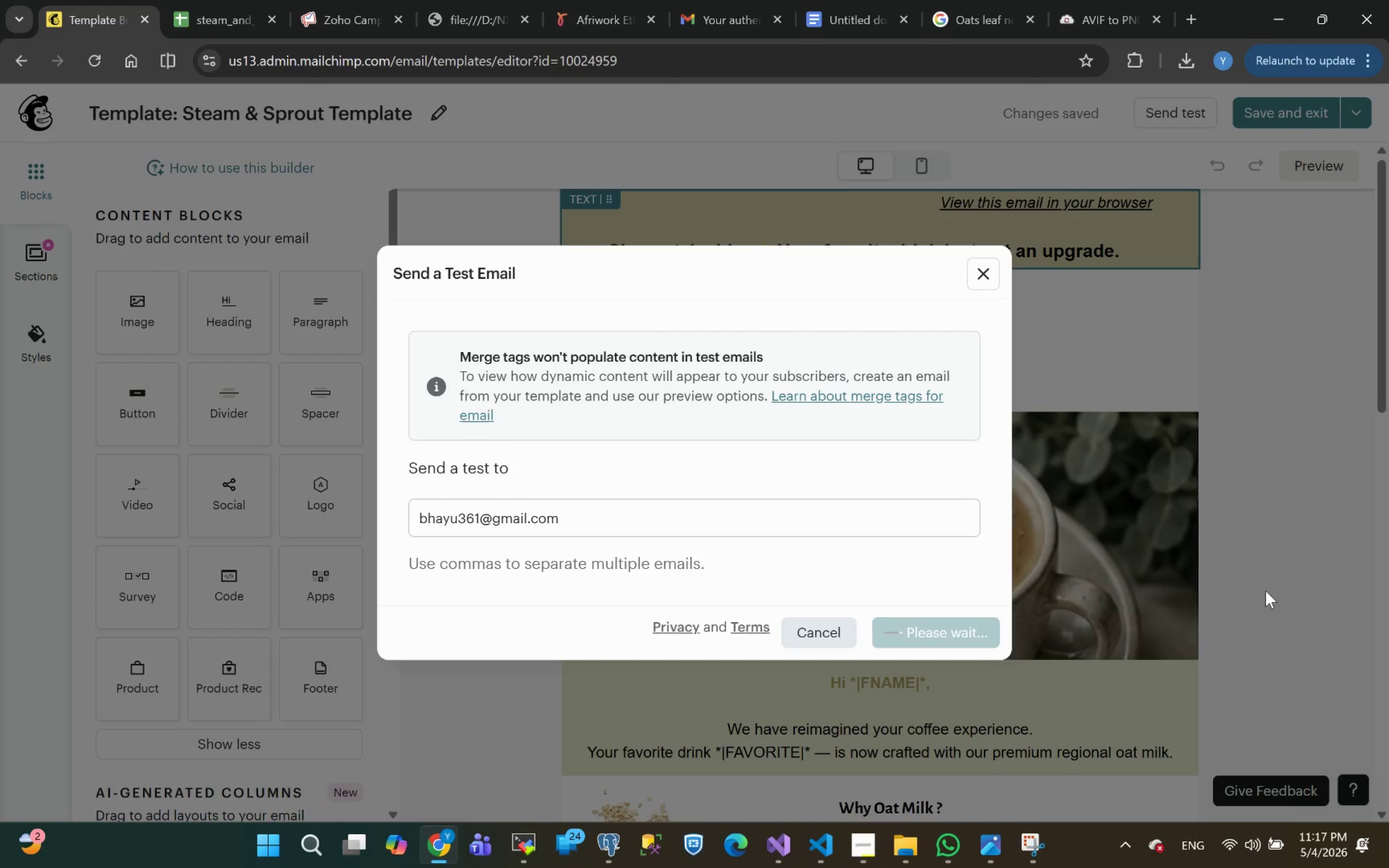 
left_click([974, 541])
 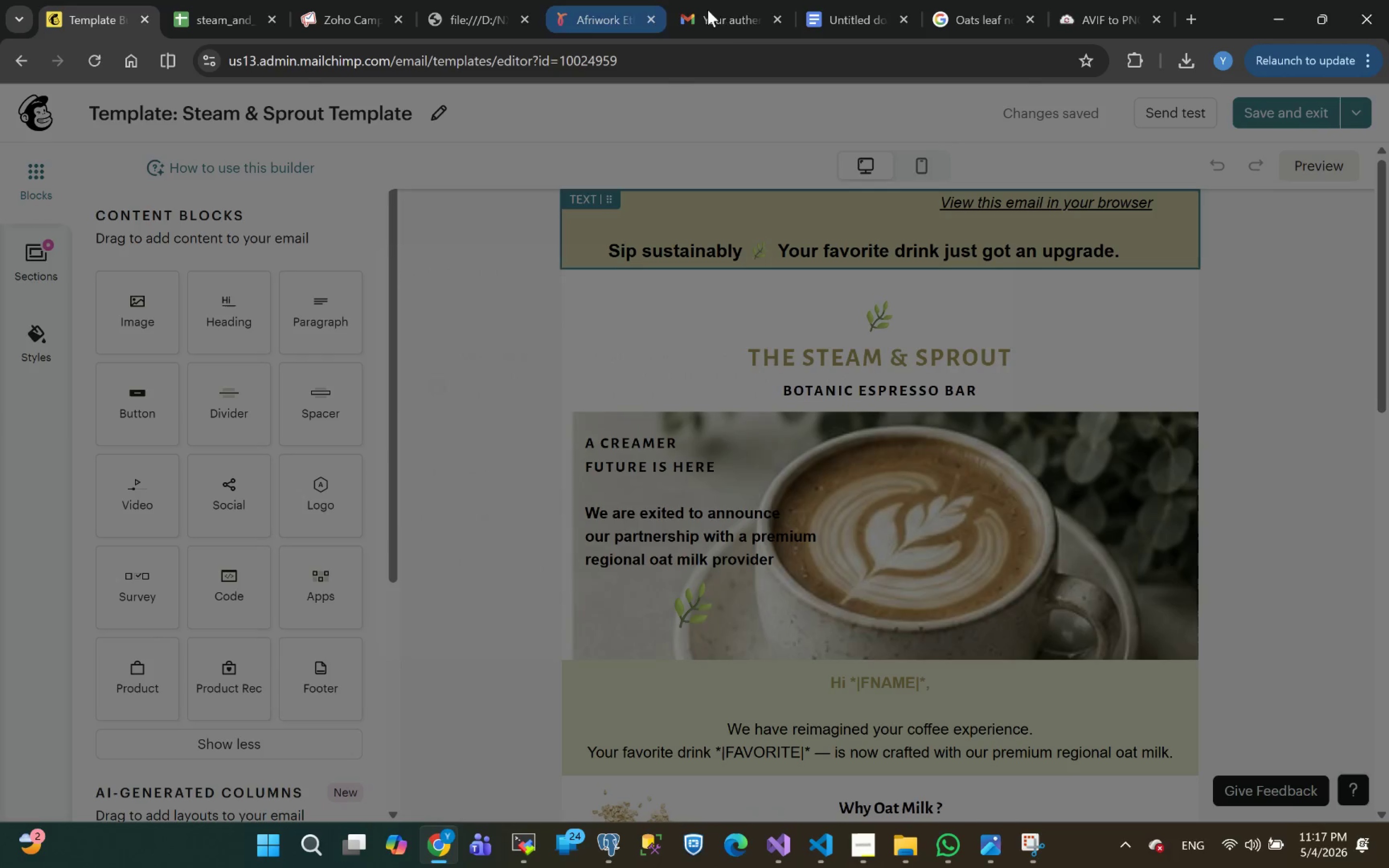 
left_click([734, 17])
 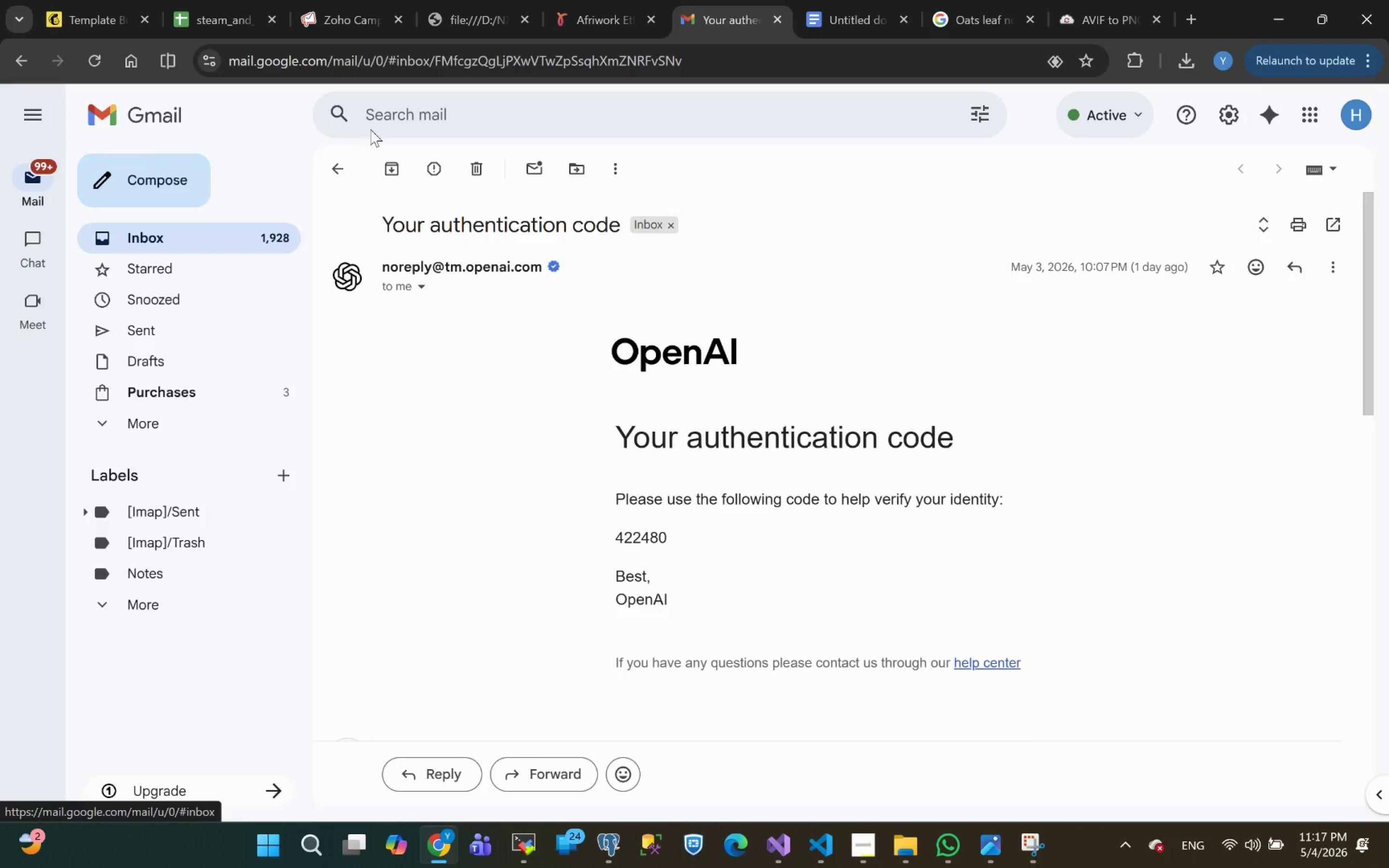 
left_click([332, 160])
 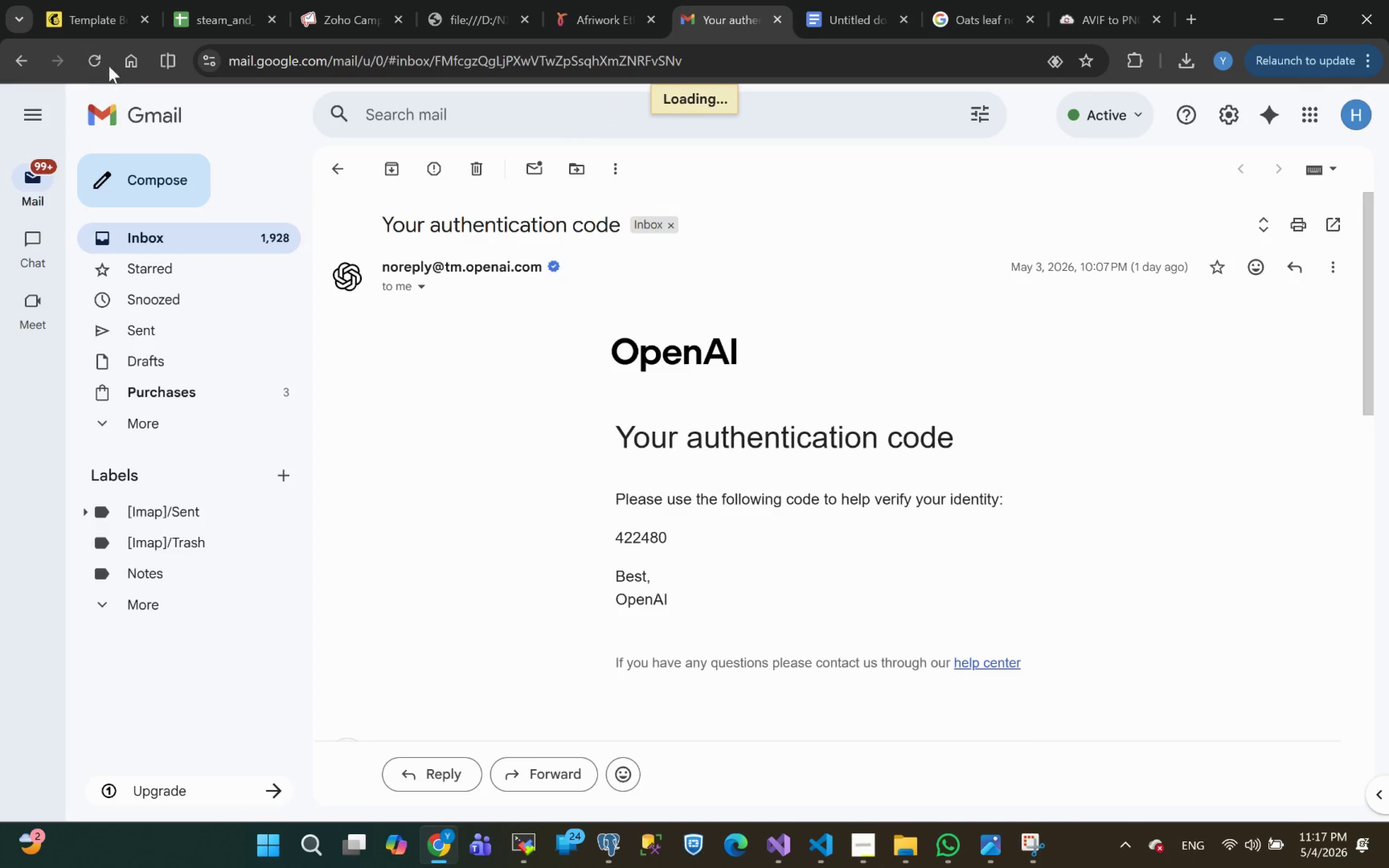 
left_click([92, 65])
 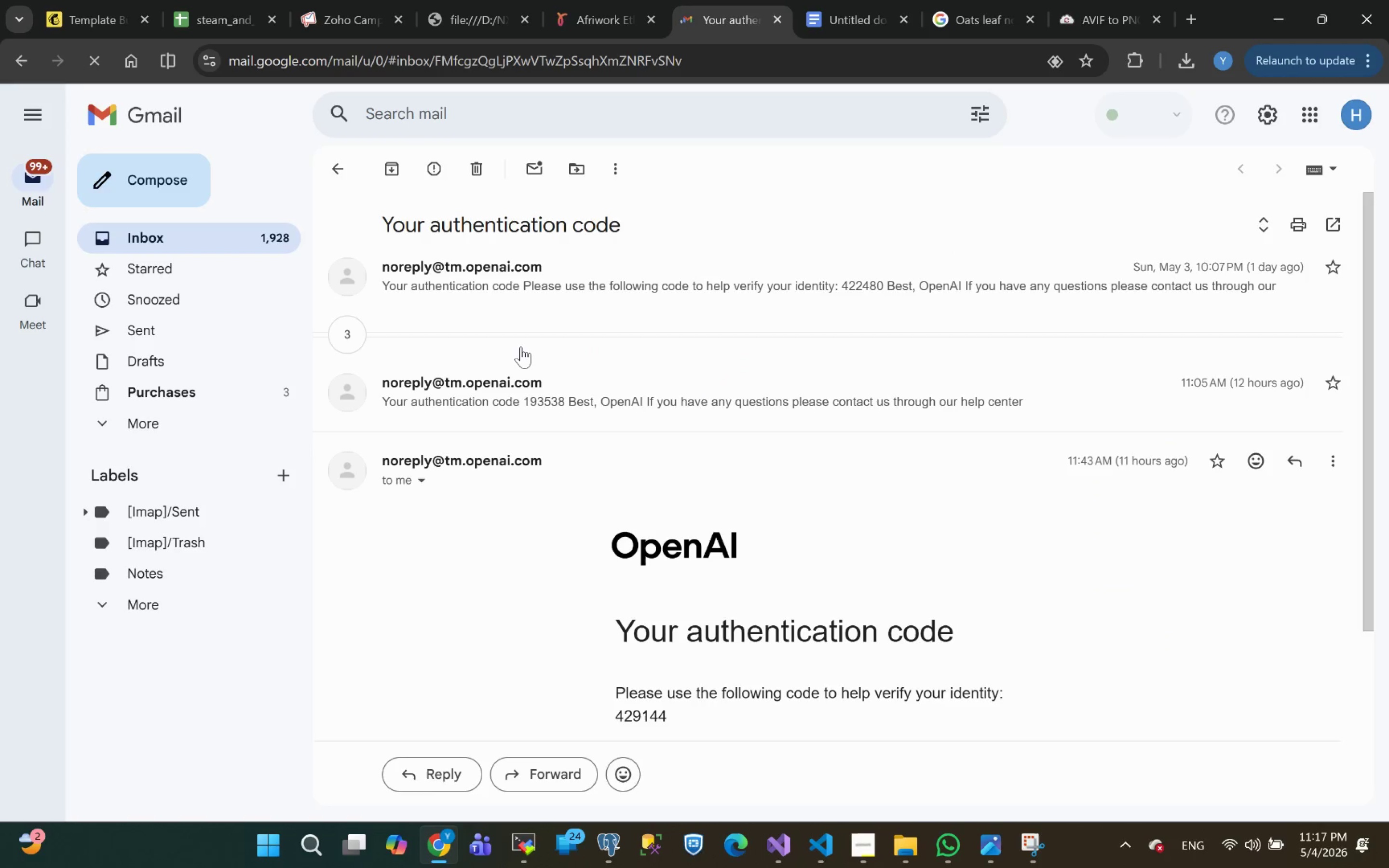 
wait(5.39)
 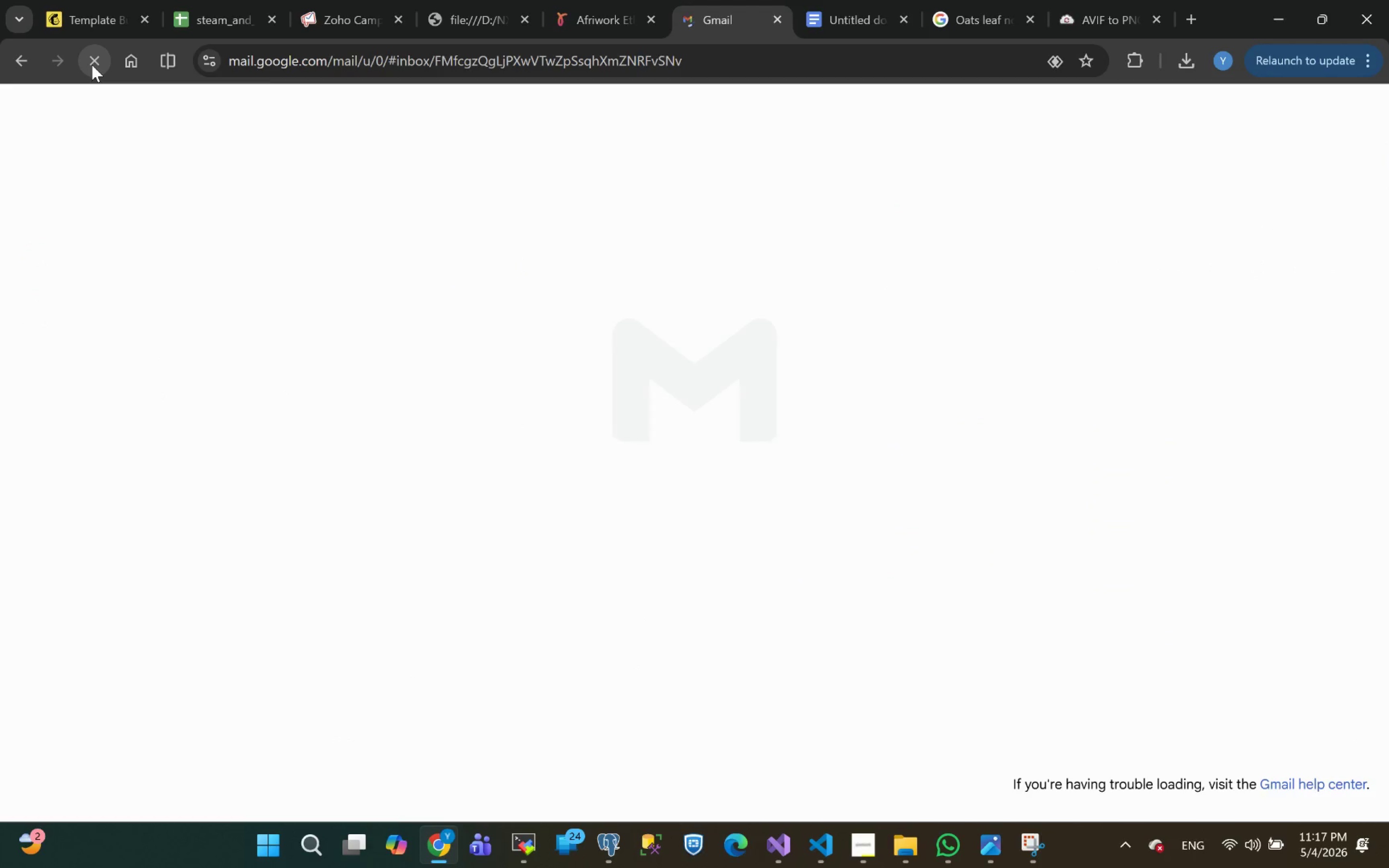 
left_click([337, 167])
 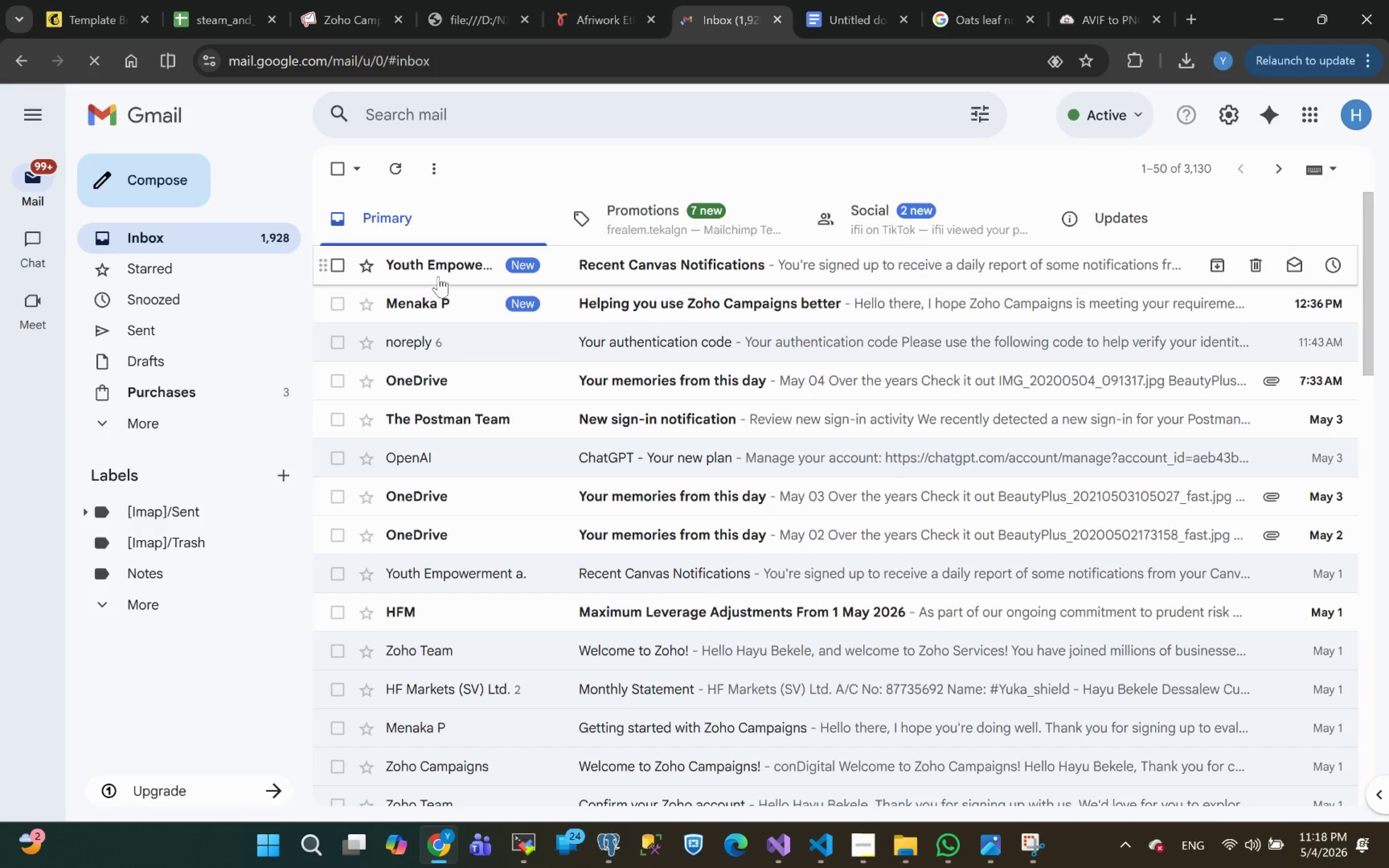 
wait(7.1)
 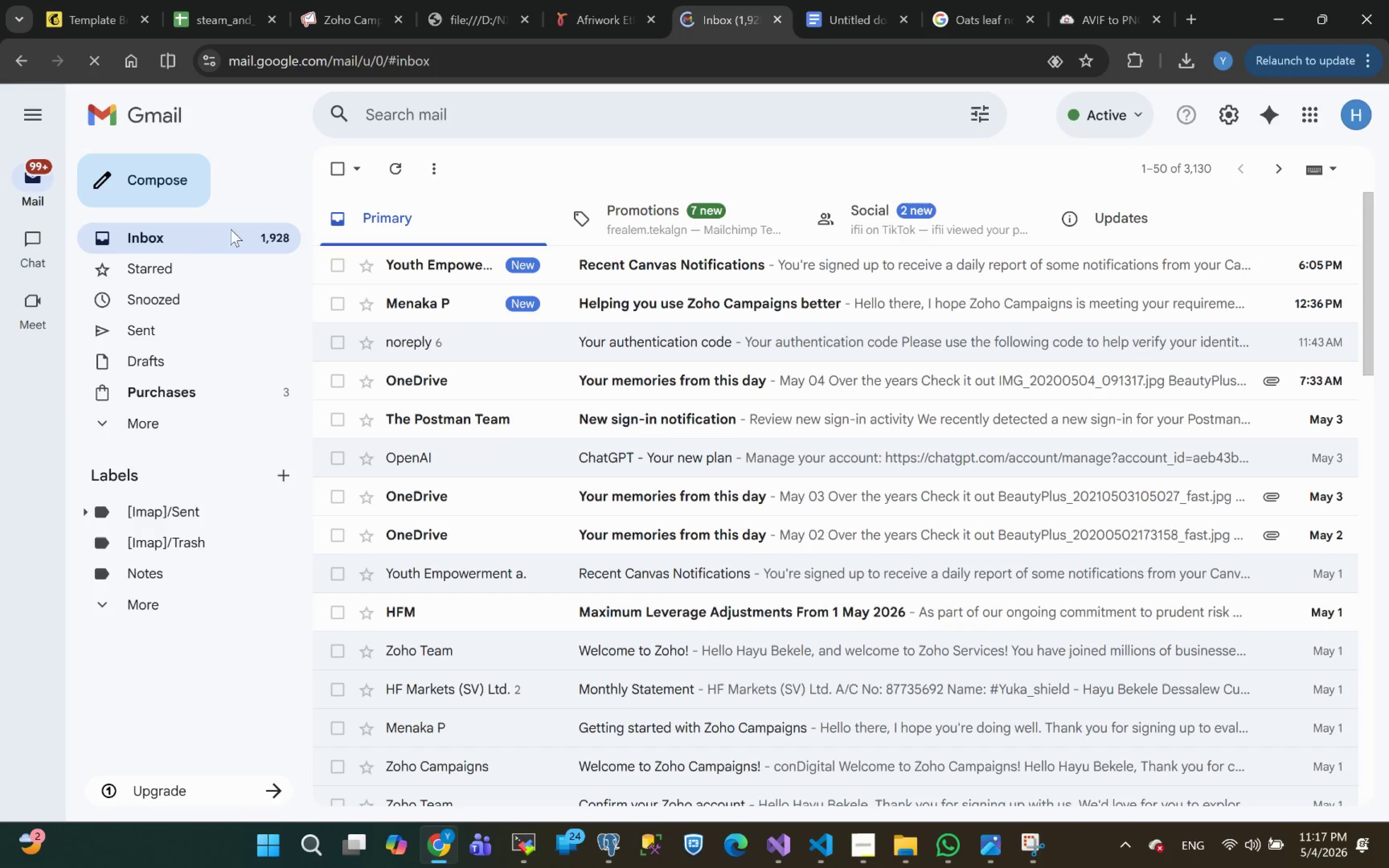 
left_click([101, 55])
 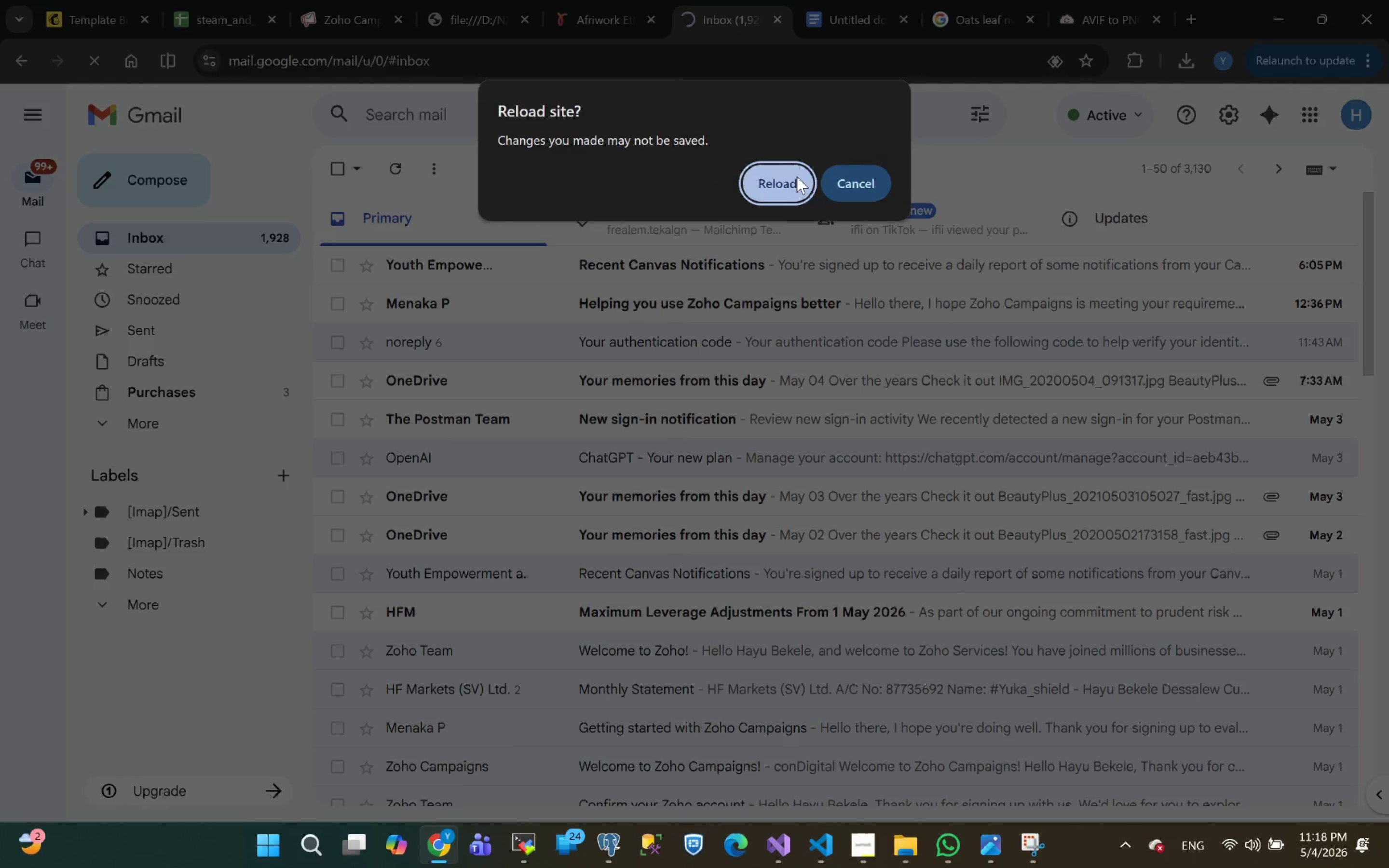 
left_click([835, 184])
 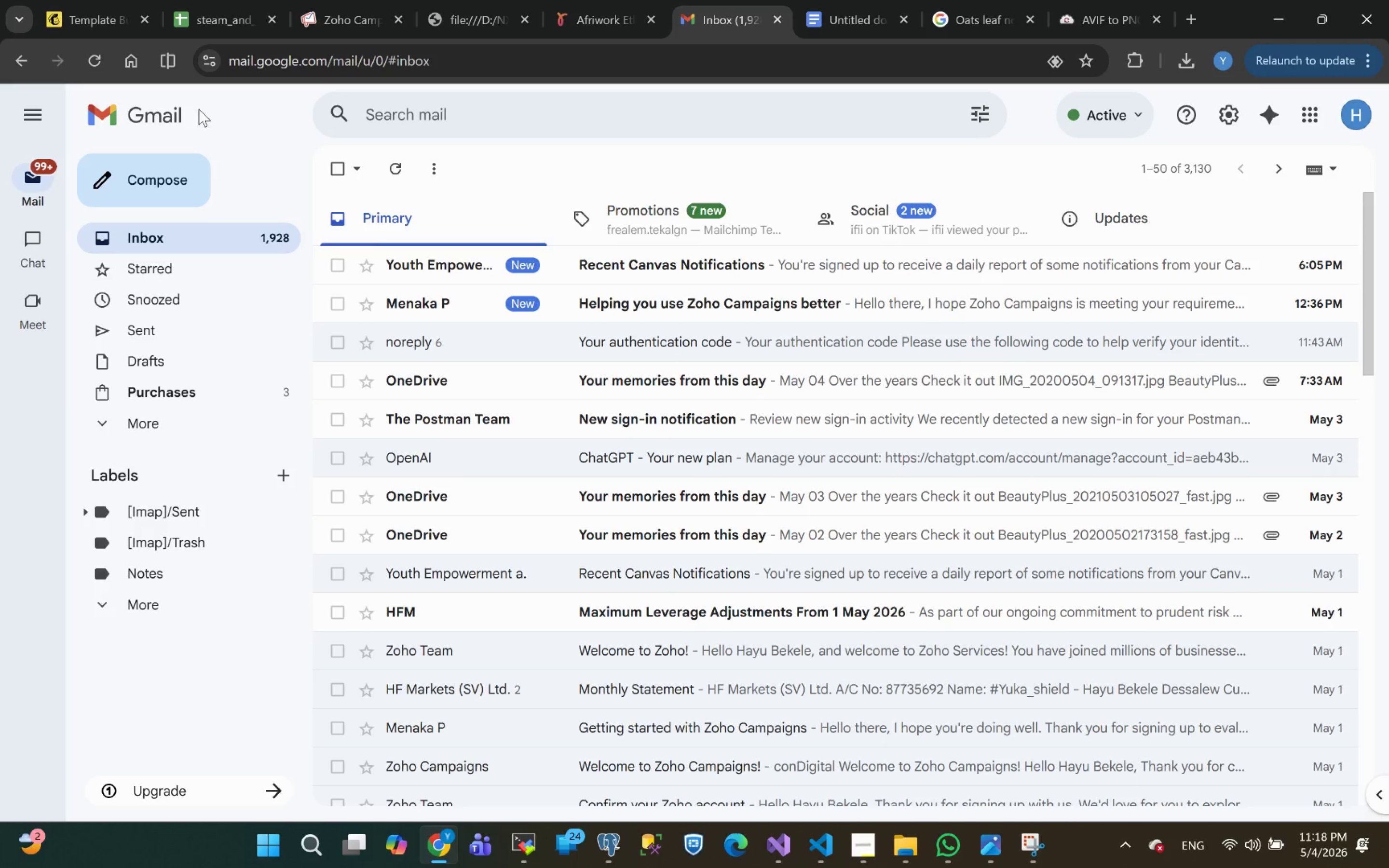 
left_click([90, 57])
 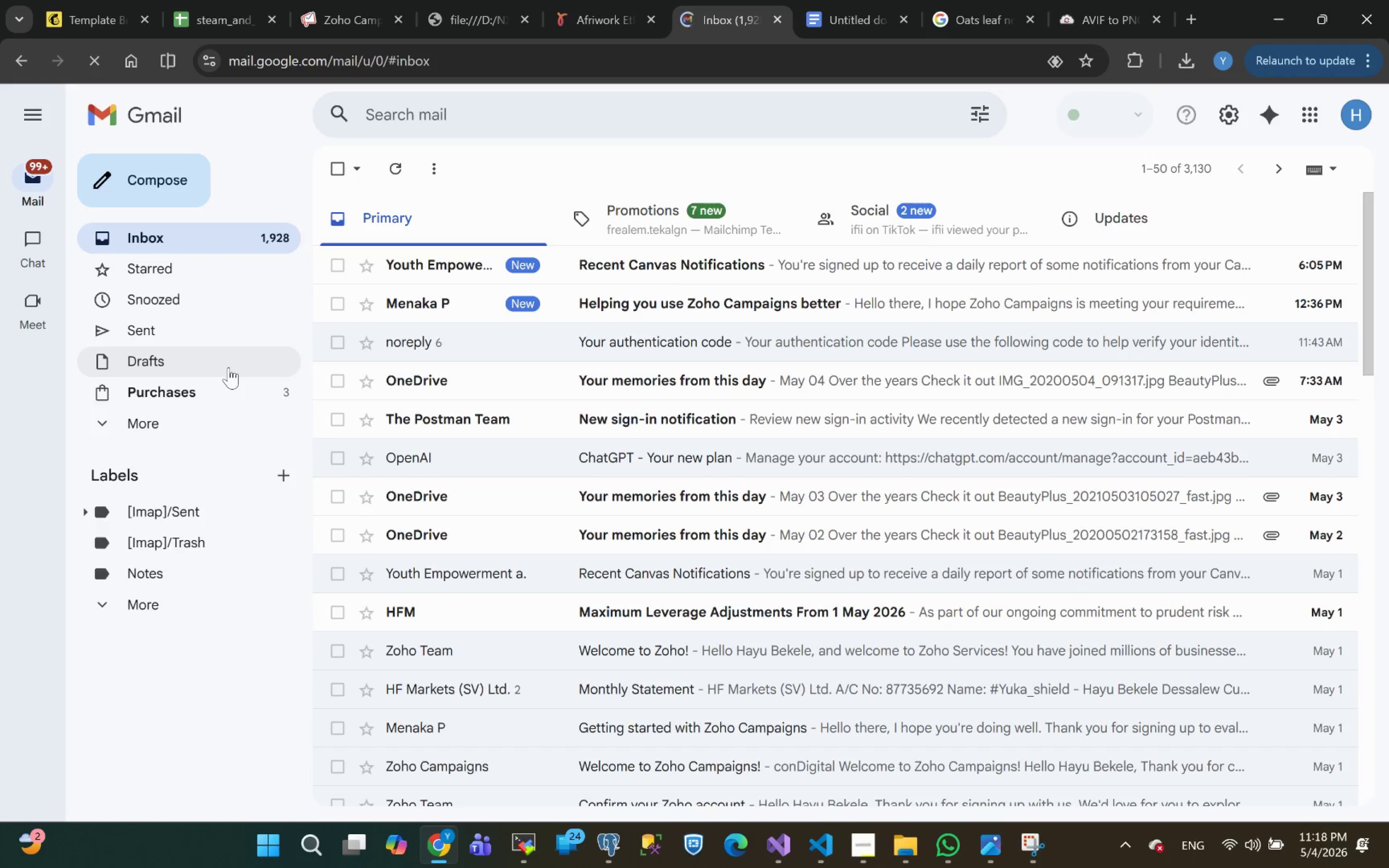 
left_click([172, 424])
 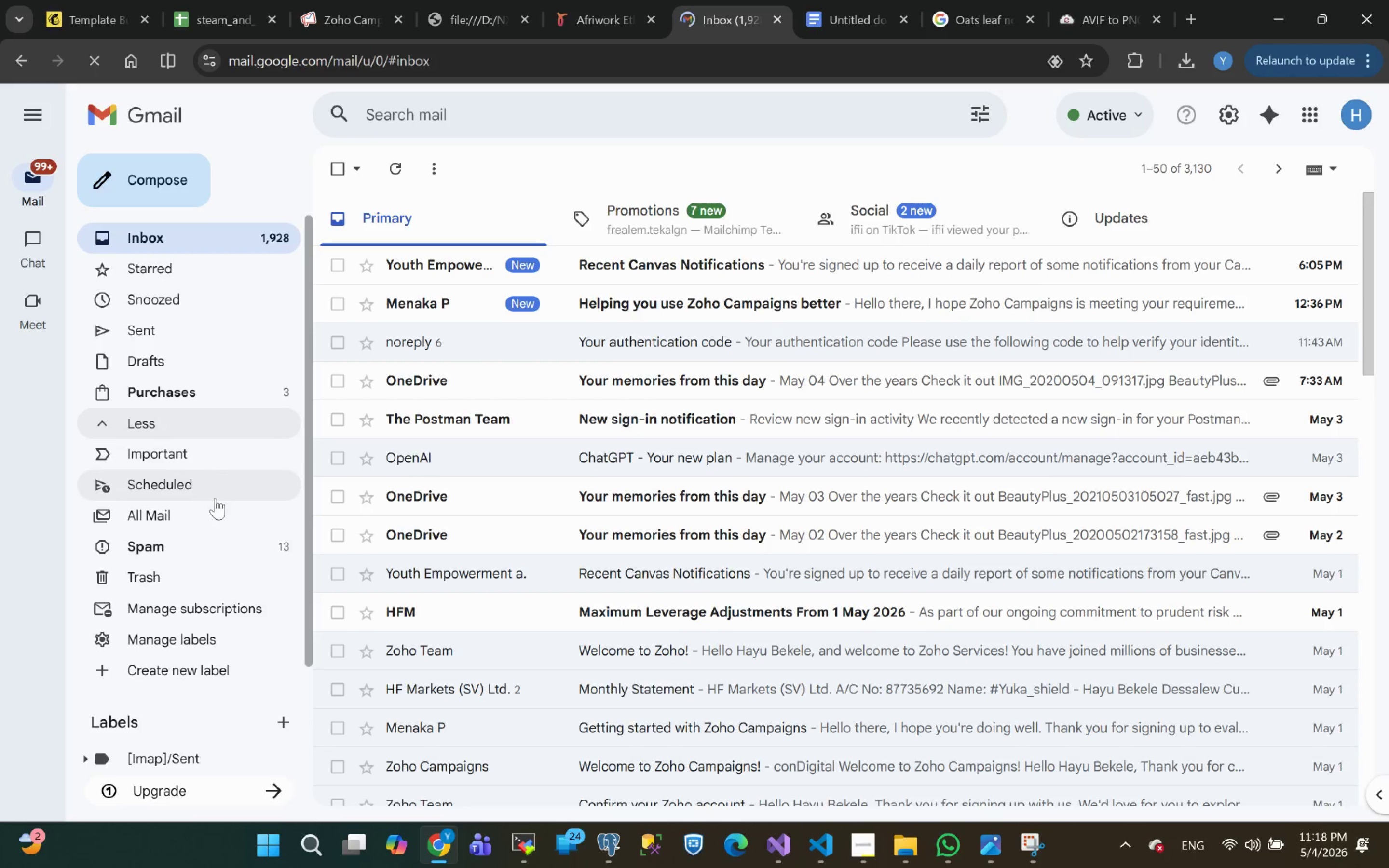 
left_click([169, 543])
 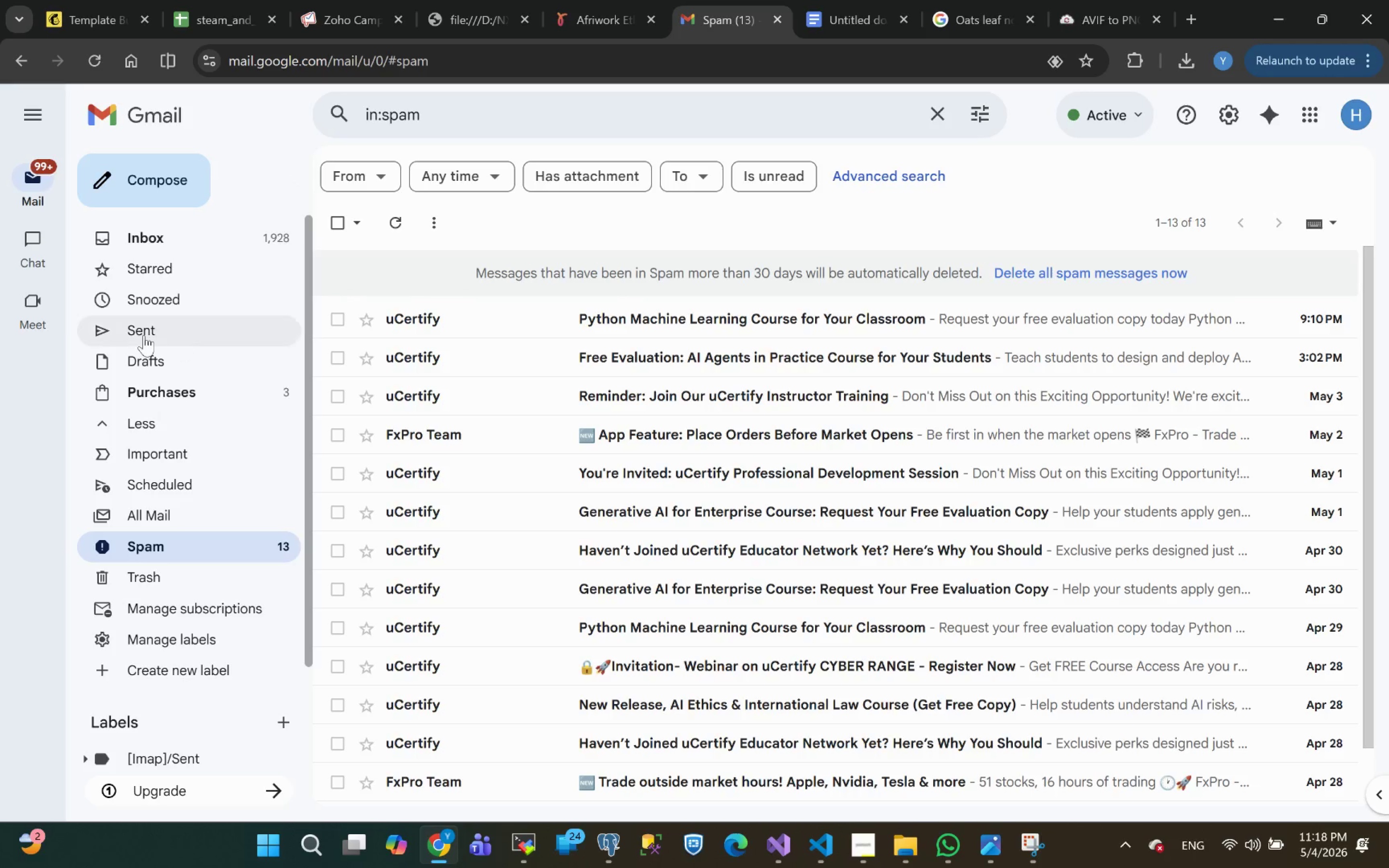 
left_click([150, 233])
 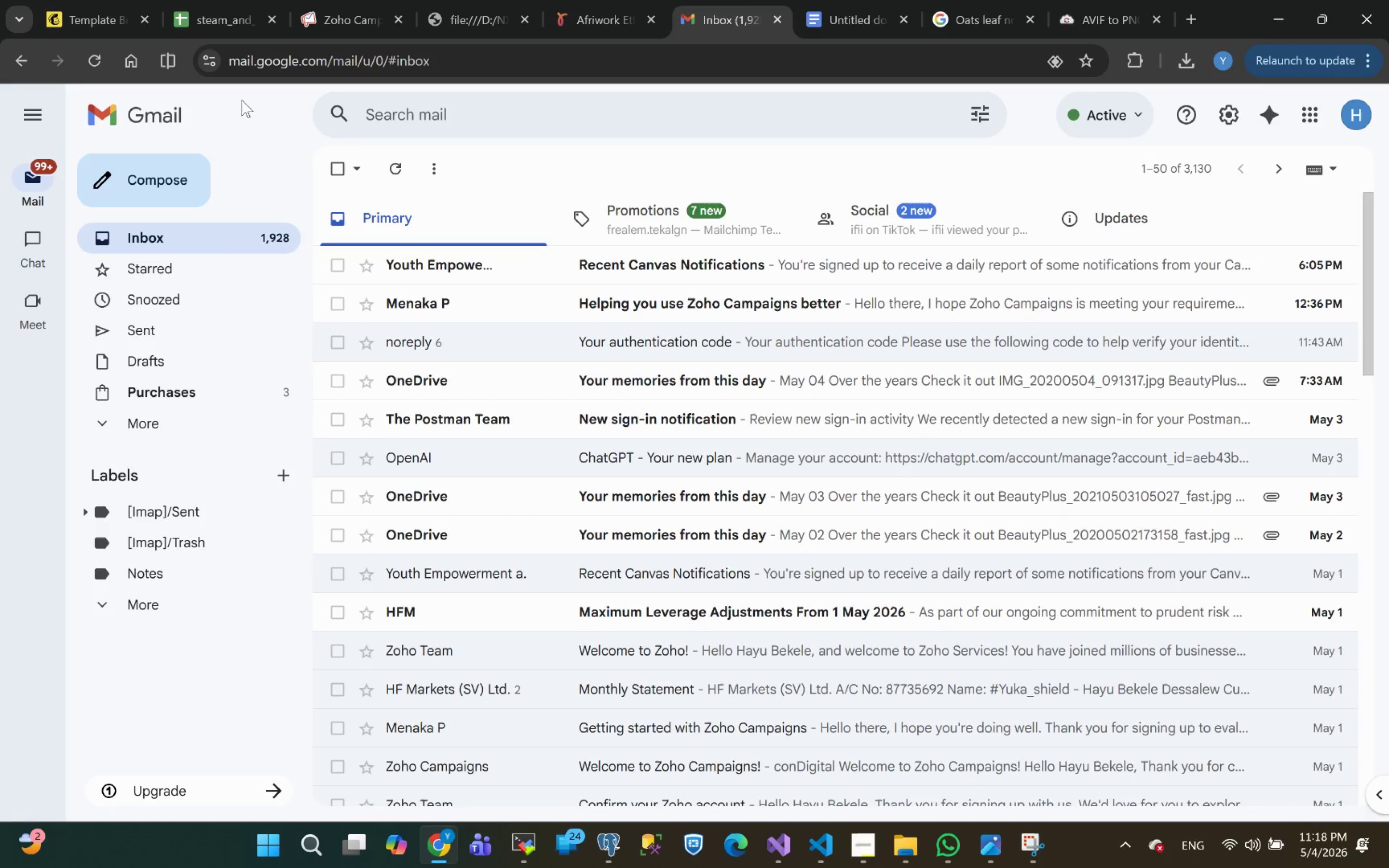 
left_click([392, 163])
 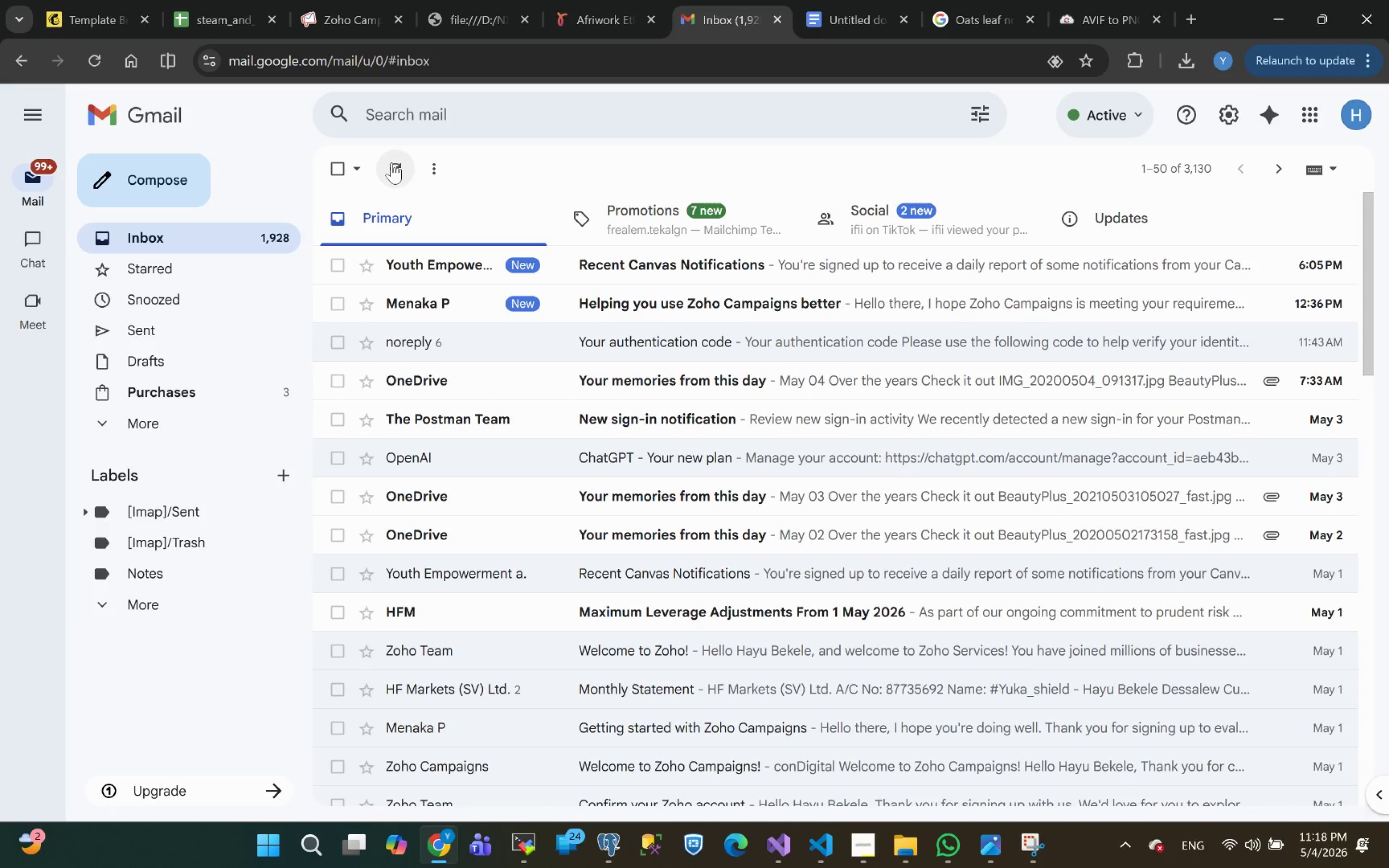 
left_click([392, 163])
 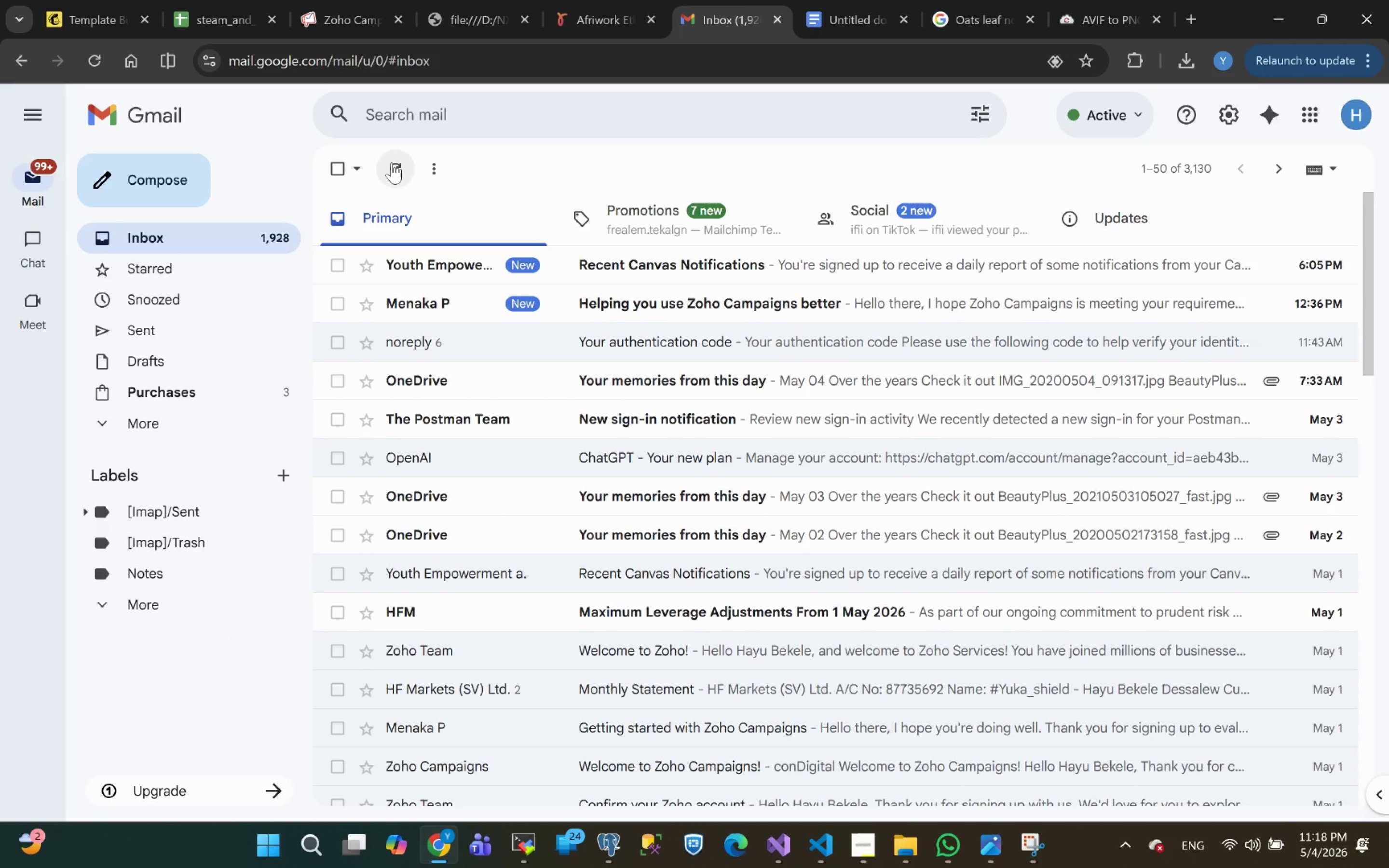 
double_click([392, 163])
 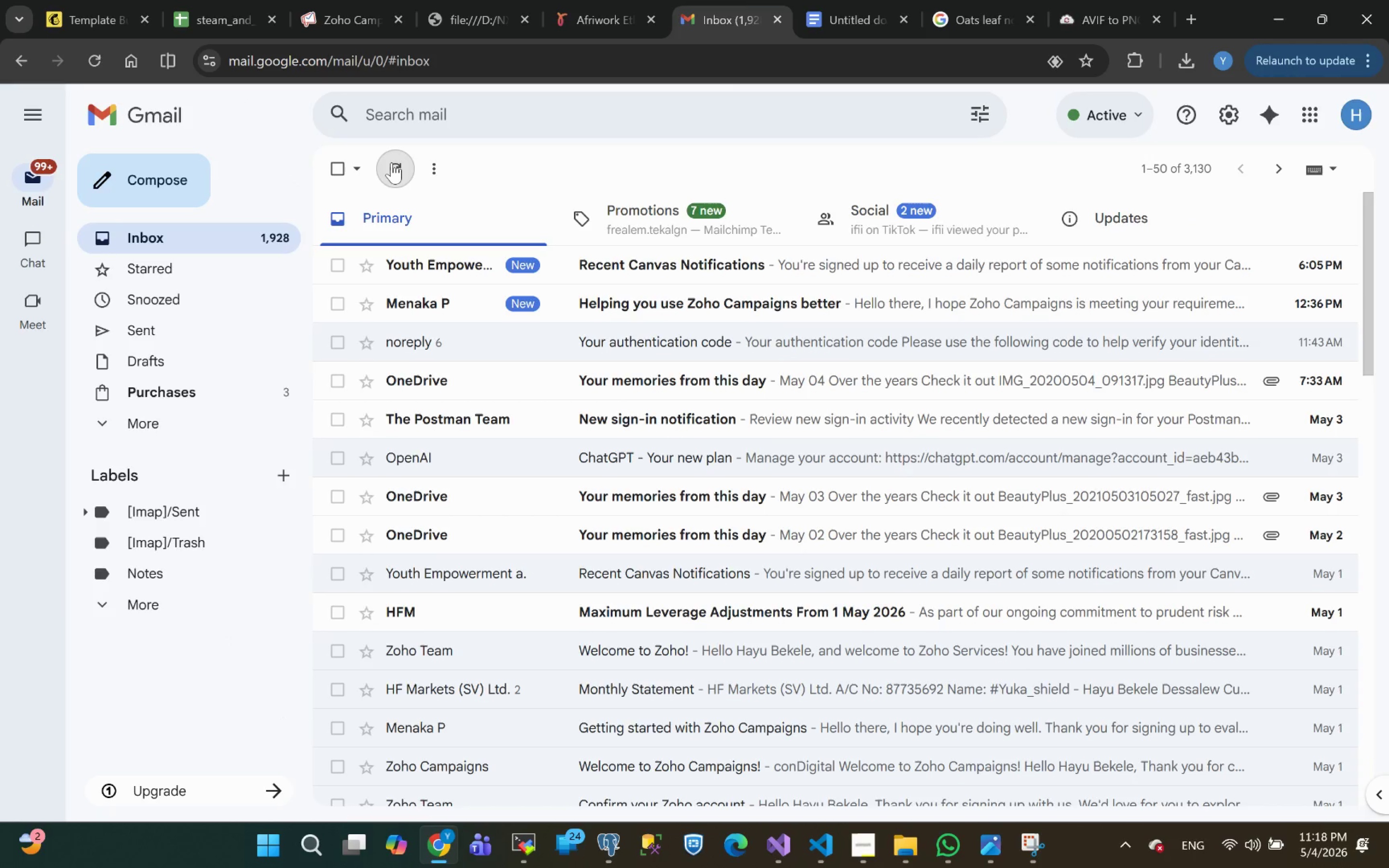 
triple_click([392, 163])
 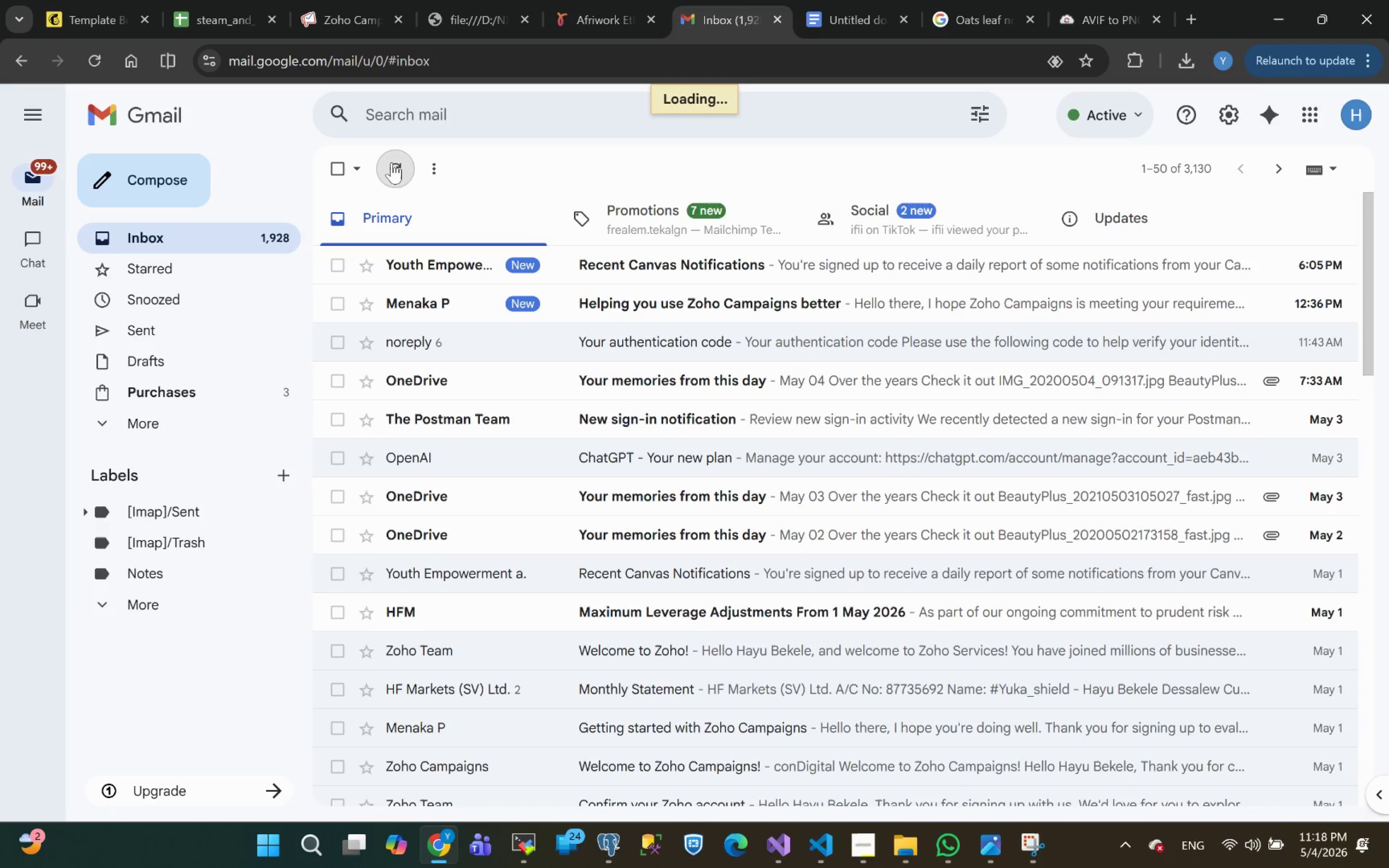 
triple_click([392, 163])
 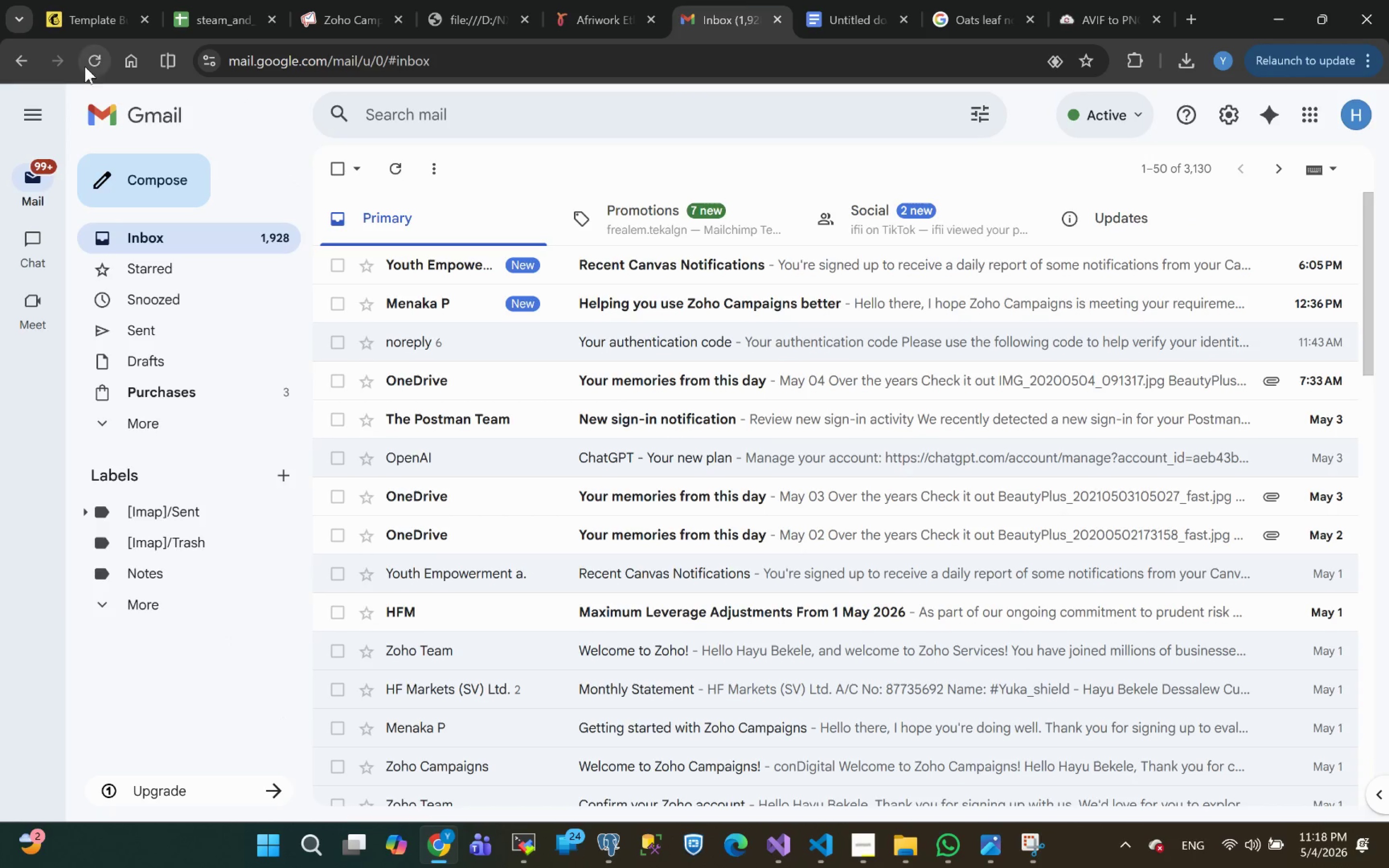 
left_click([93, 65])
 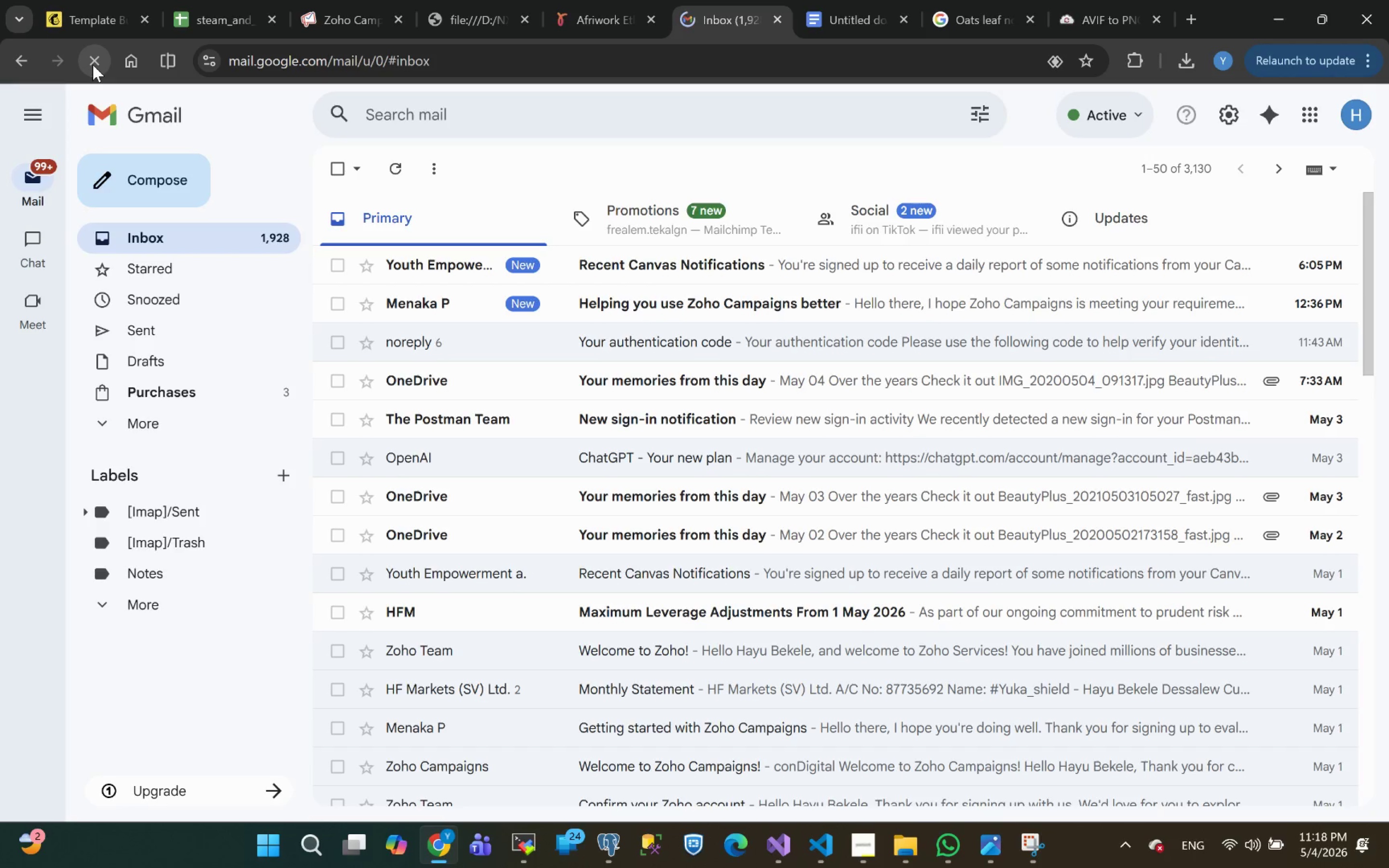 
wait(6.52)
 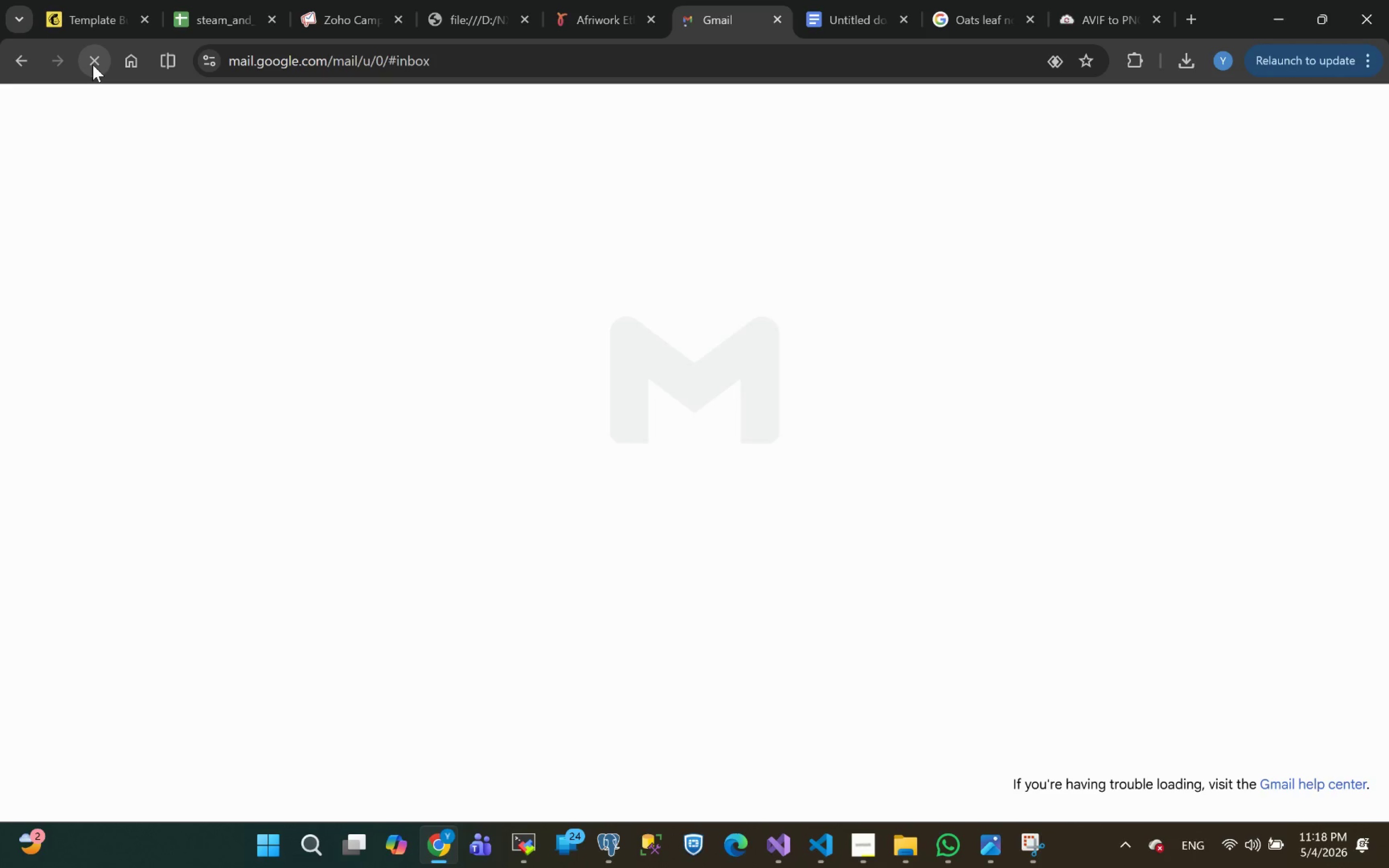 
left_click([636, 227])
 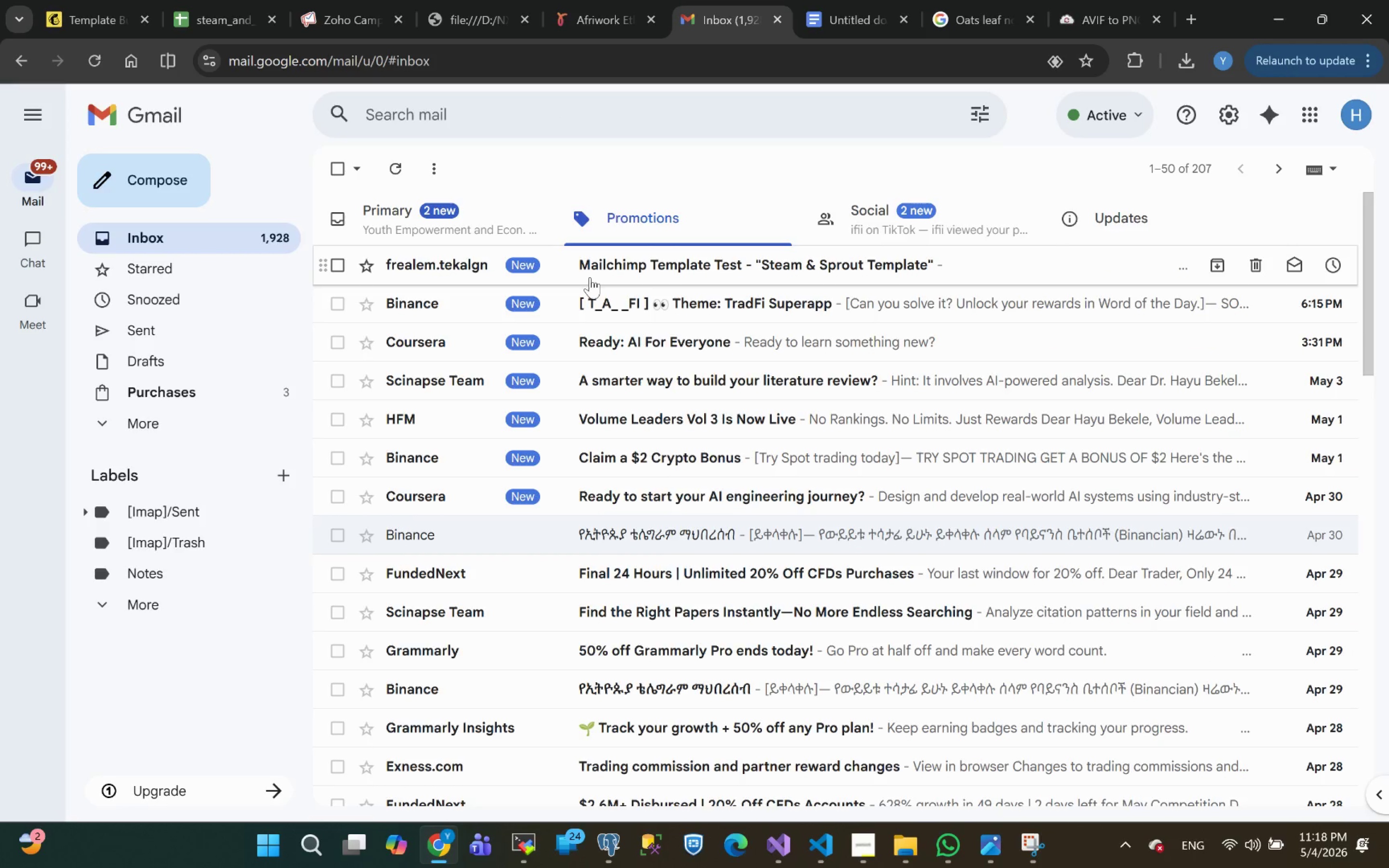 
left_click([653, 264])
 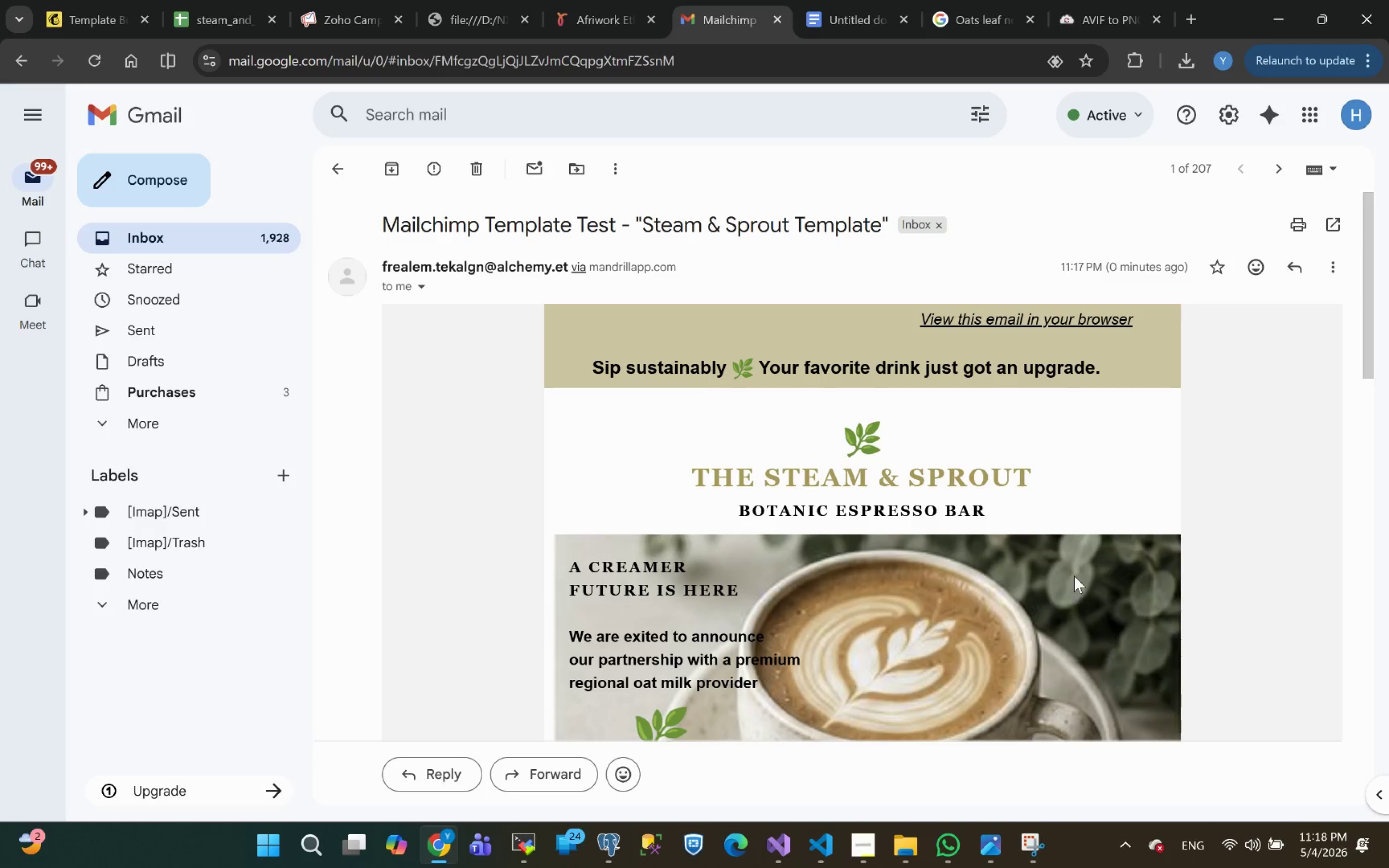 
wait(24.51)
 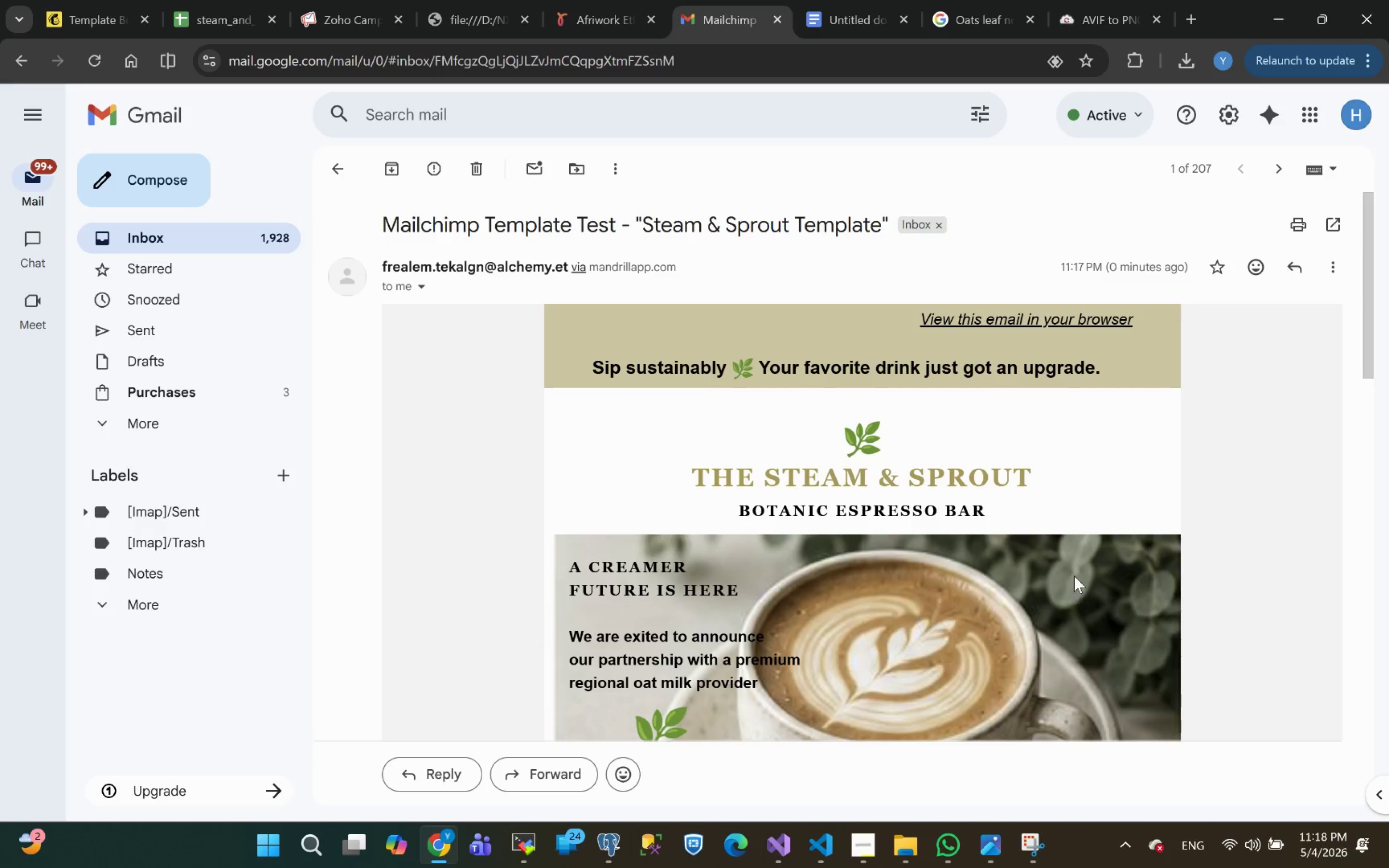 
hold_key(key=ControlLeft, duration=0.42)
 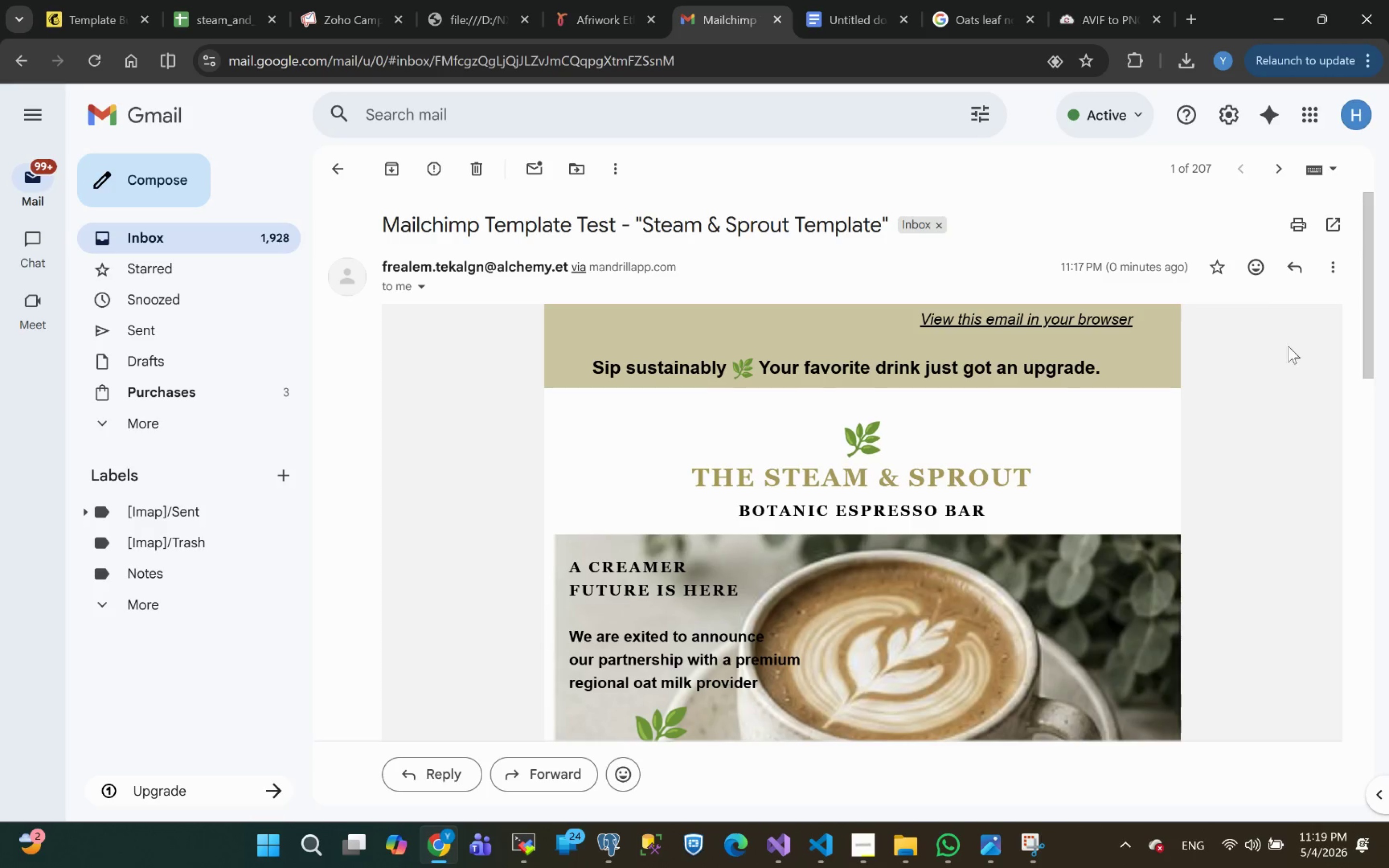 
hold_key(key=ControlLeft, duration=16.97)
scroll: coordinate [1235, 406], scroll_direction: down, amount: 4.0
 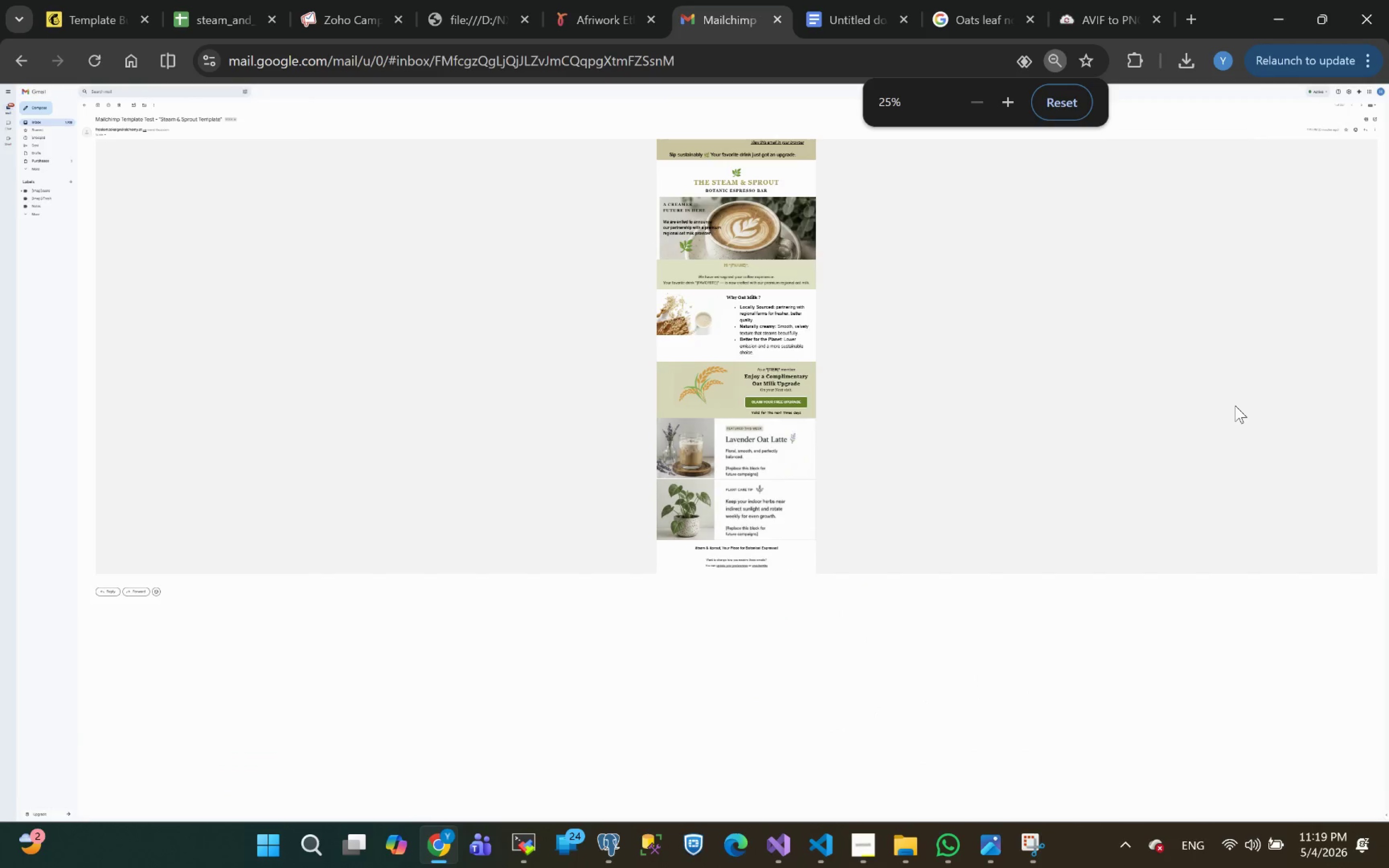 
scroll: coordinate [1235, 406], scroll_direction: none, amount: 0.0
 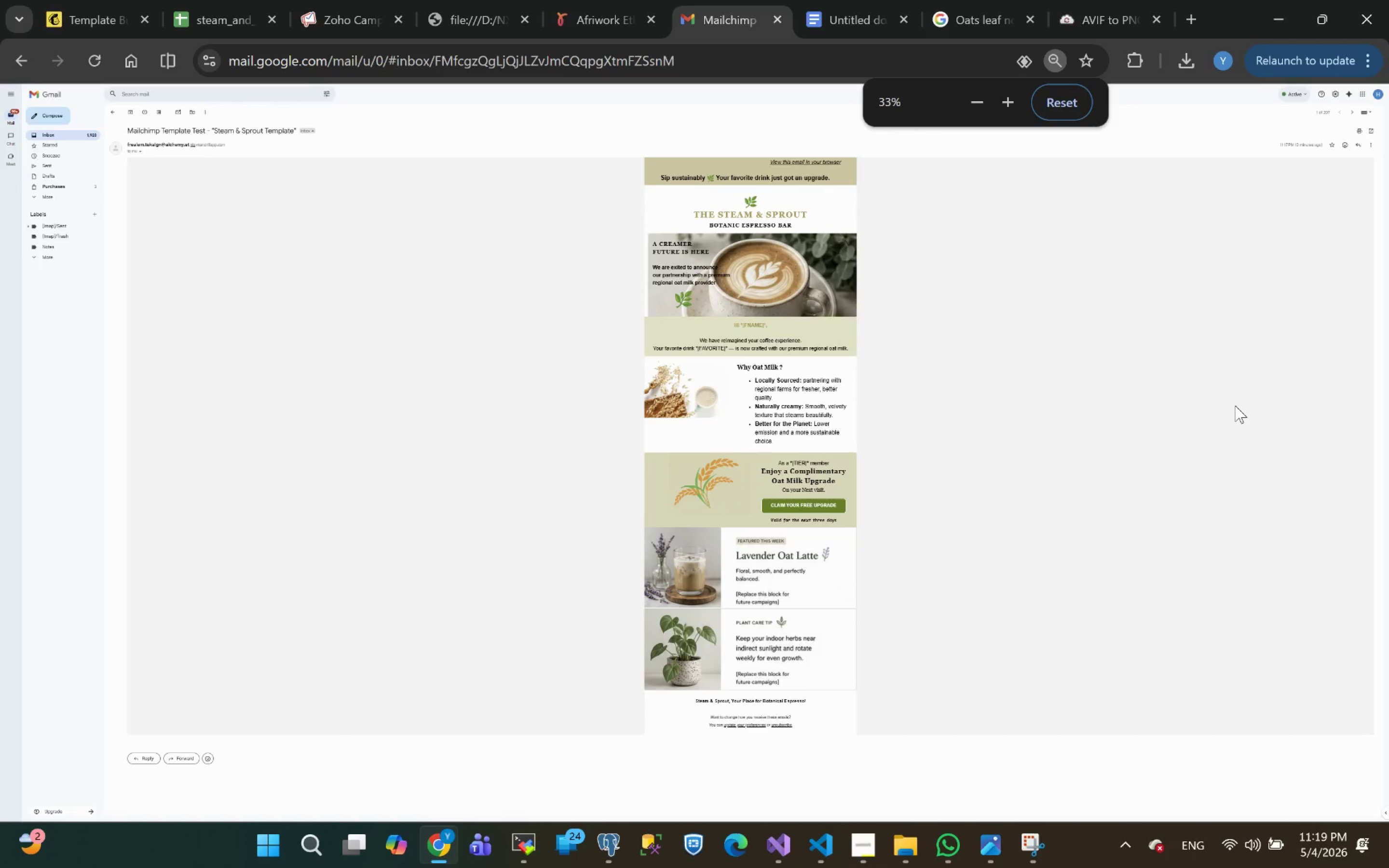 
scroll: coordinate [1235, 406], scroll_direction: up, amount: 1.0
 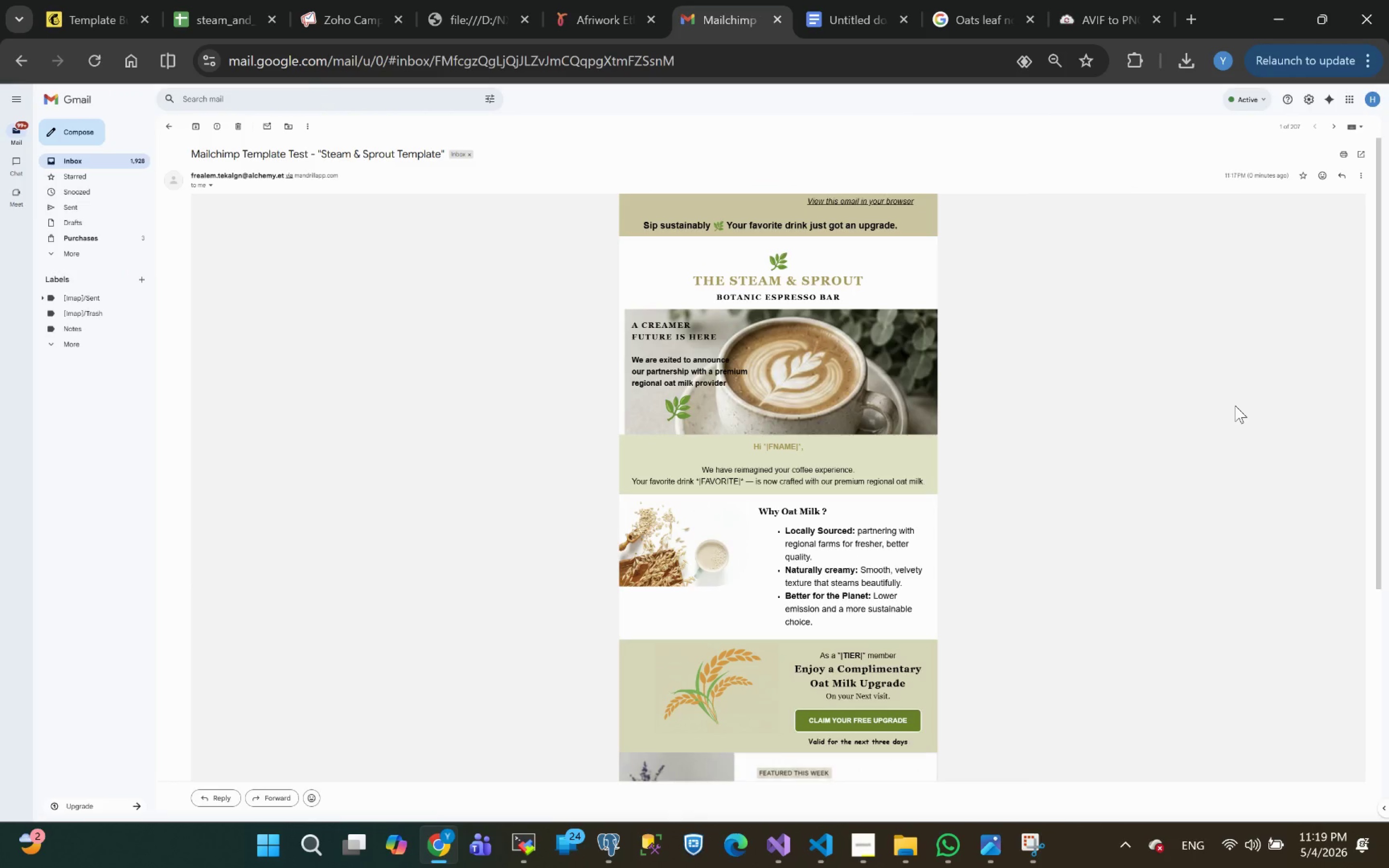 
hold_key(key=ControlLeft, duration=10.48)
scroll: coordinate [1150, 472], scroll_direction: up, amount: 3.0
 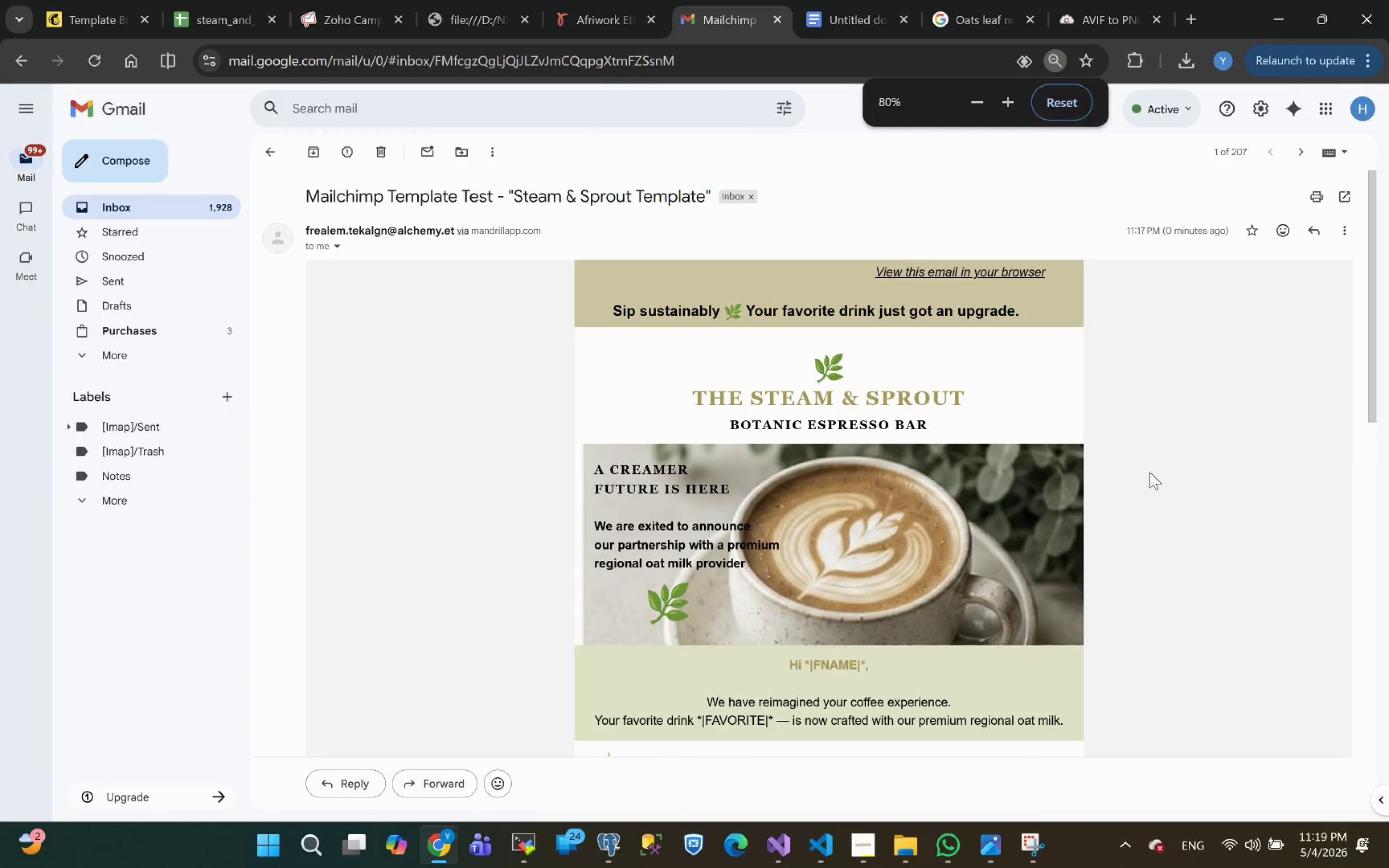 
scroll: coordinate [1150, 472], scroll_direction: none, amount: 0.0
 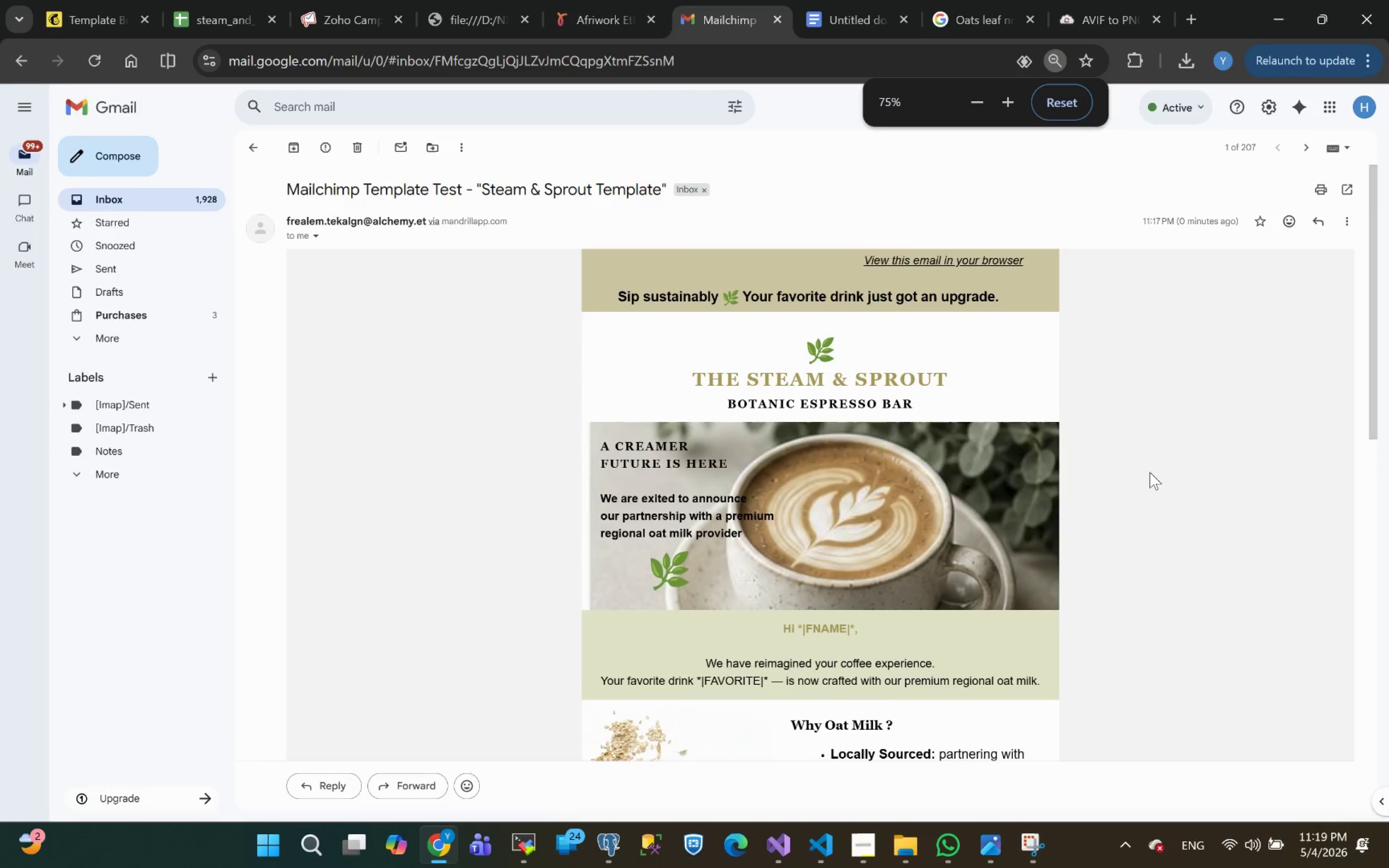 
scroll: coordinate [1150, 472], scroll_direction: down, amount: 2.0
 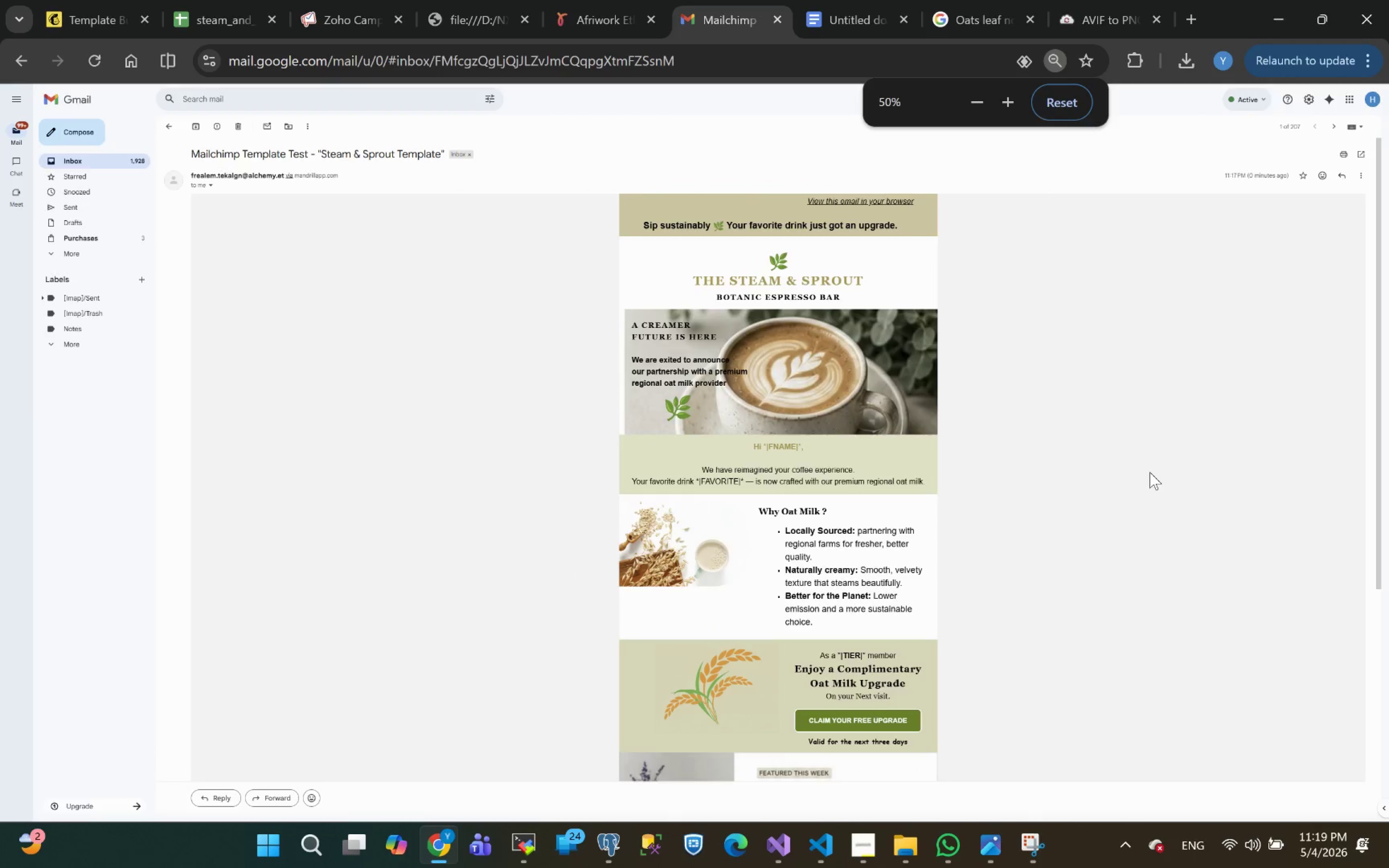 
scroll: coordinate [1150, 472], scroll_direction: none, amount: 0.0
 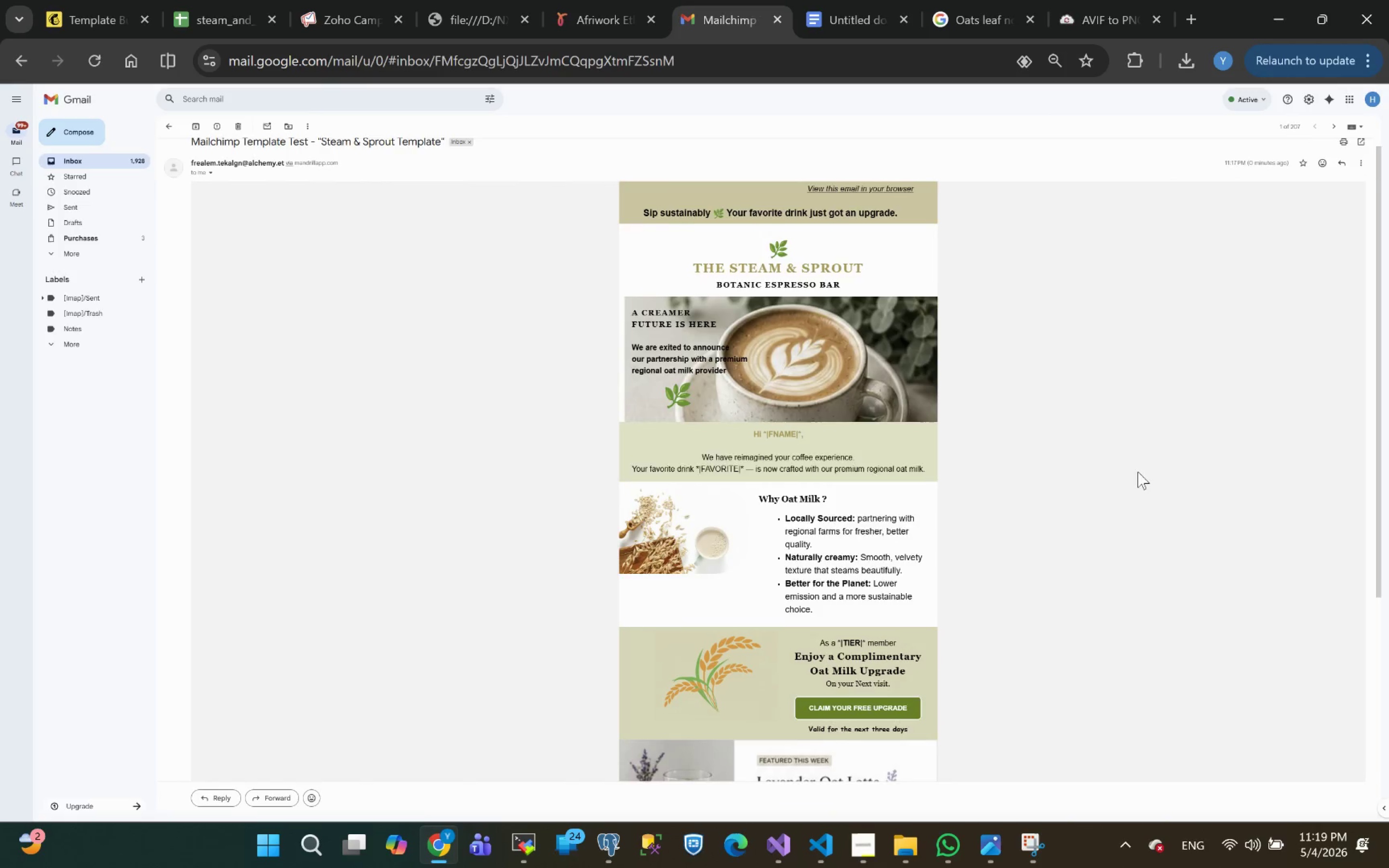 
wait(8.63)
 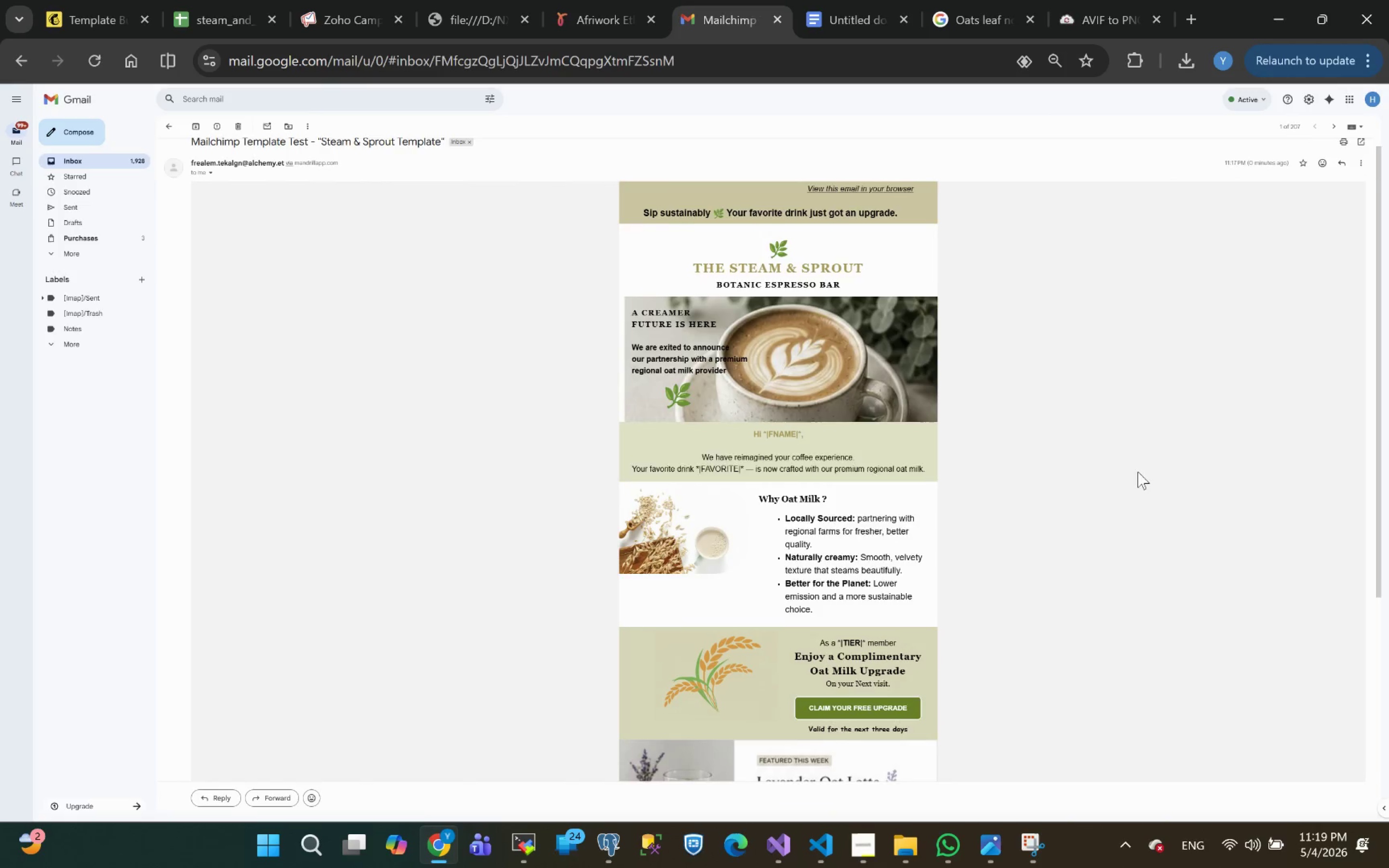 
hold_key(key=ControlLeft, duration=6.3)